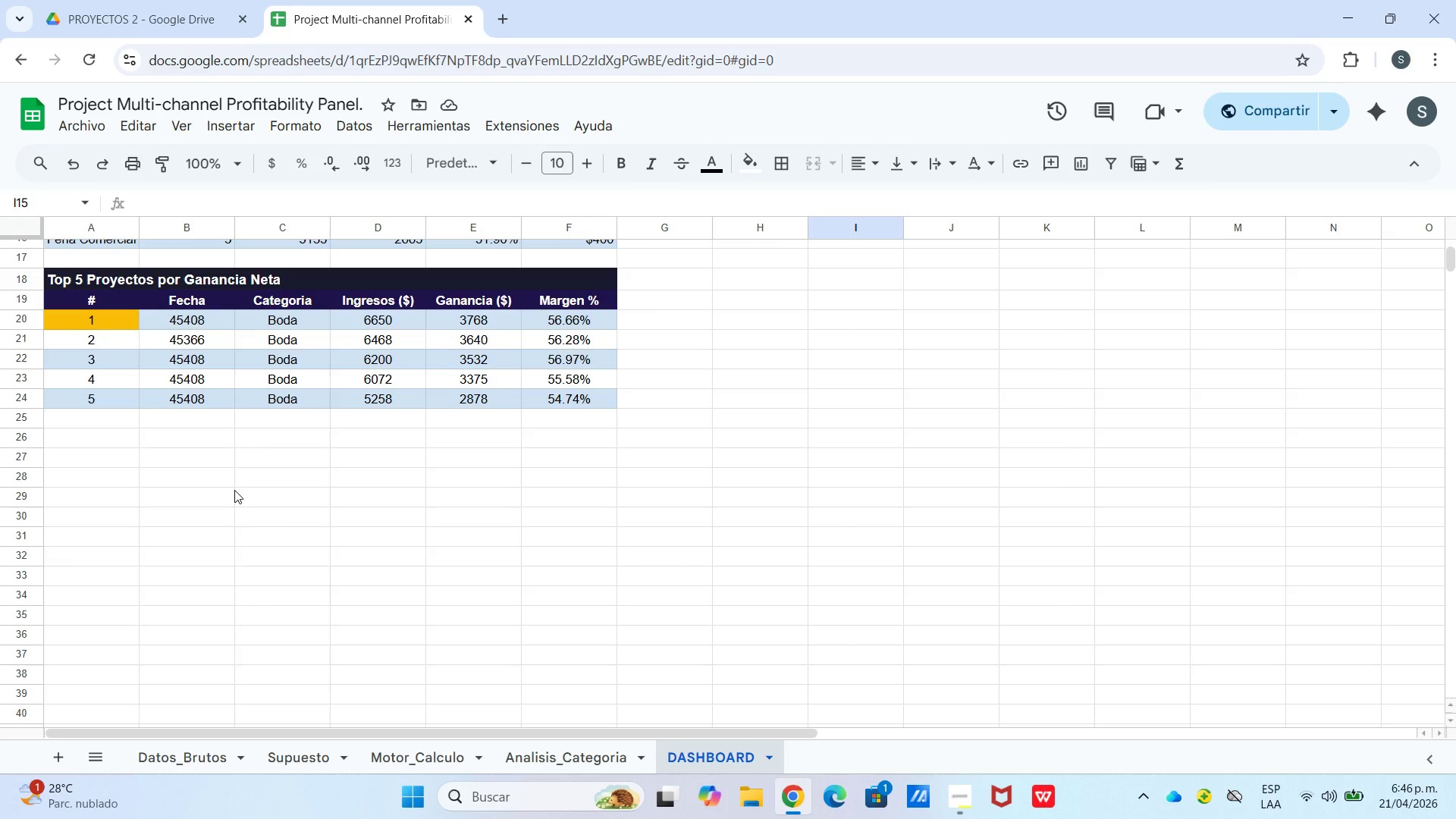 
scroll: coordinate [753, 557], scroll_direction: up, amount: 5.0
 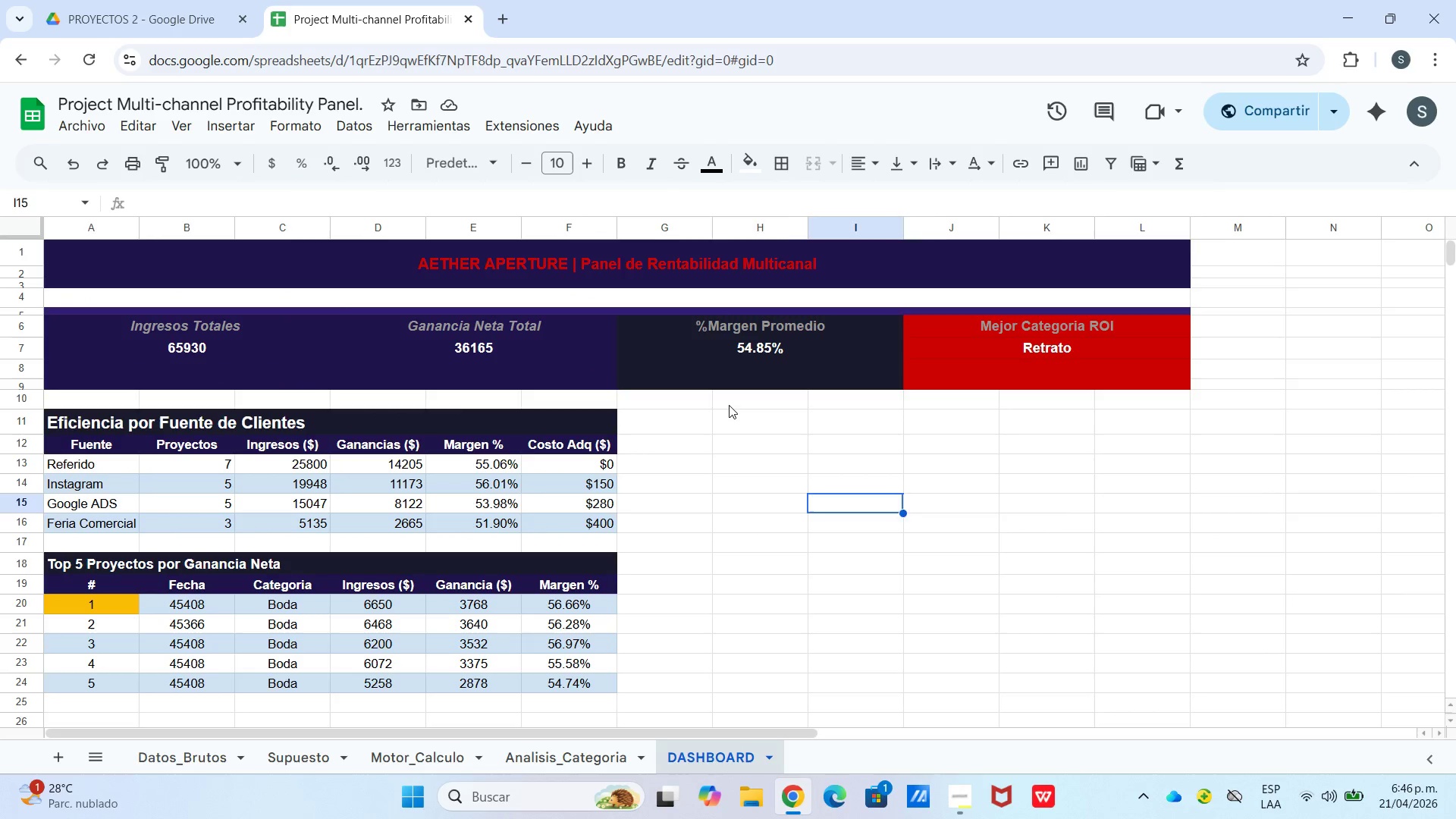 
left_click([729, 405])
 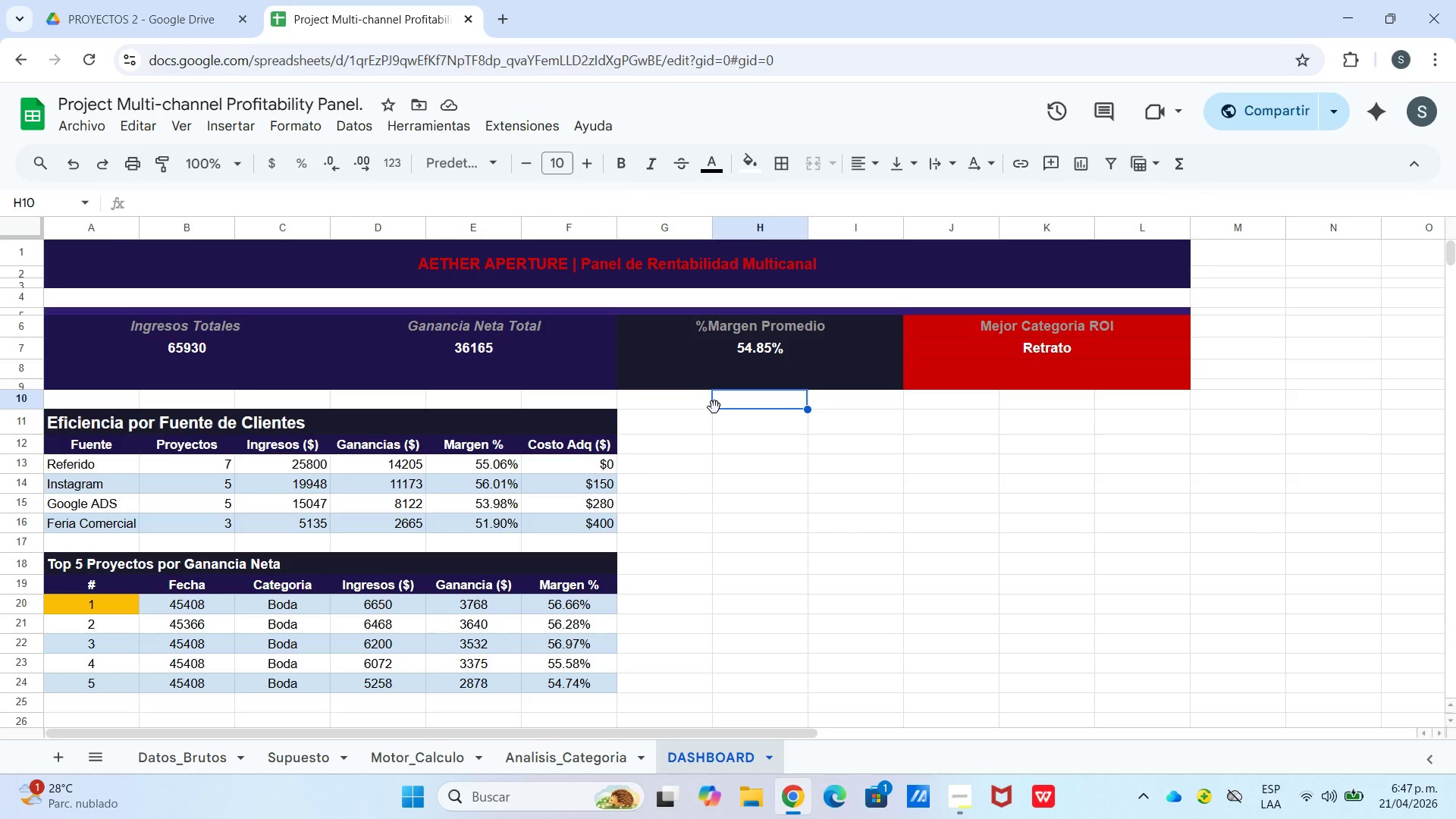 
wait(7.7)
 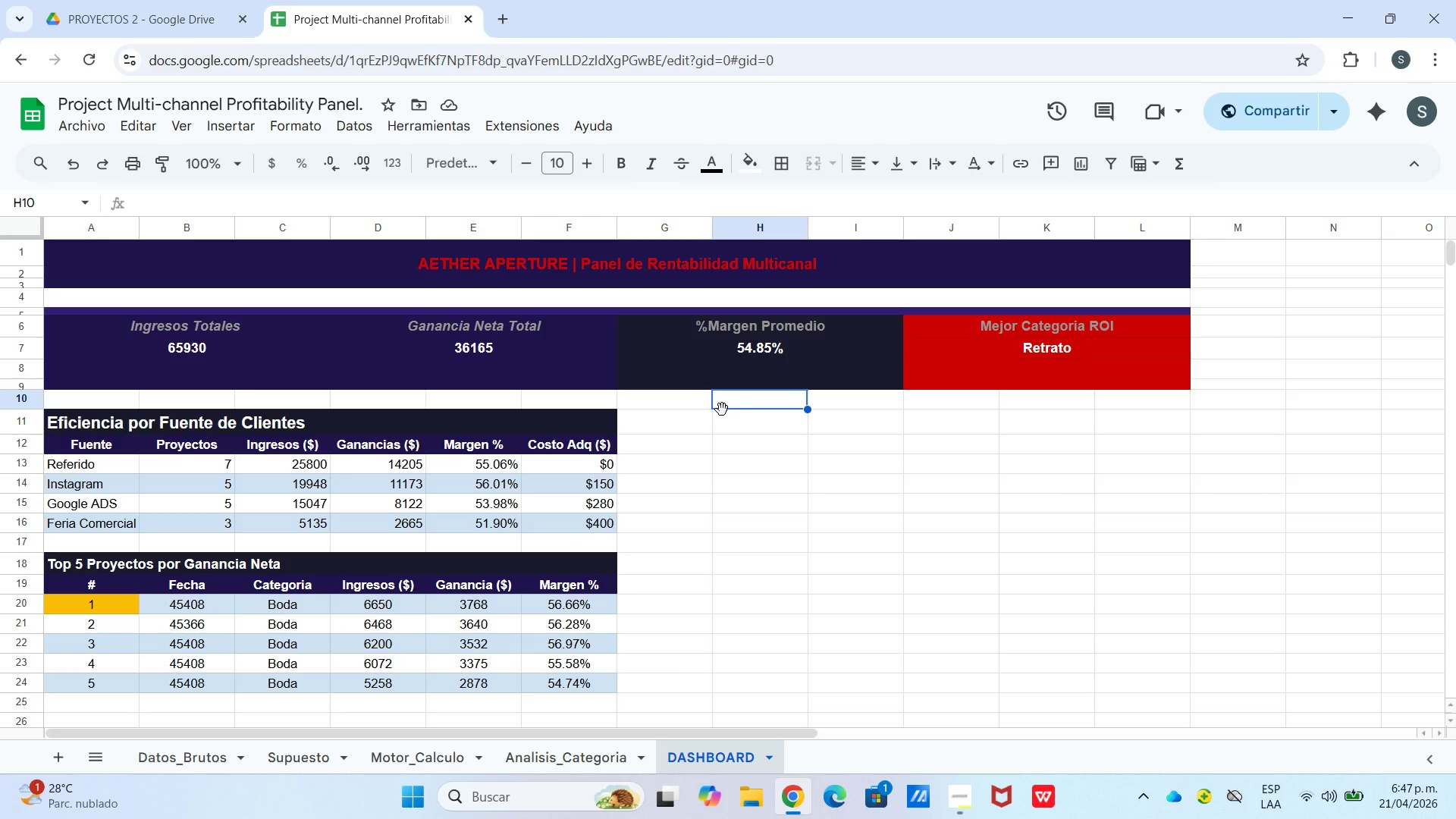 
type(Filtrar Por fuente)
 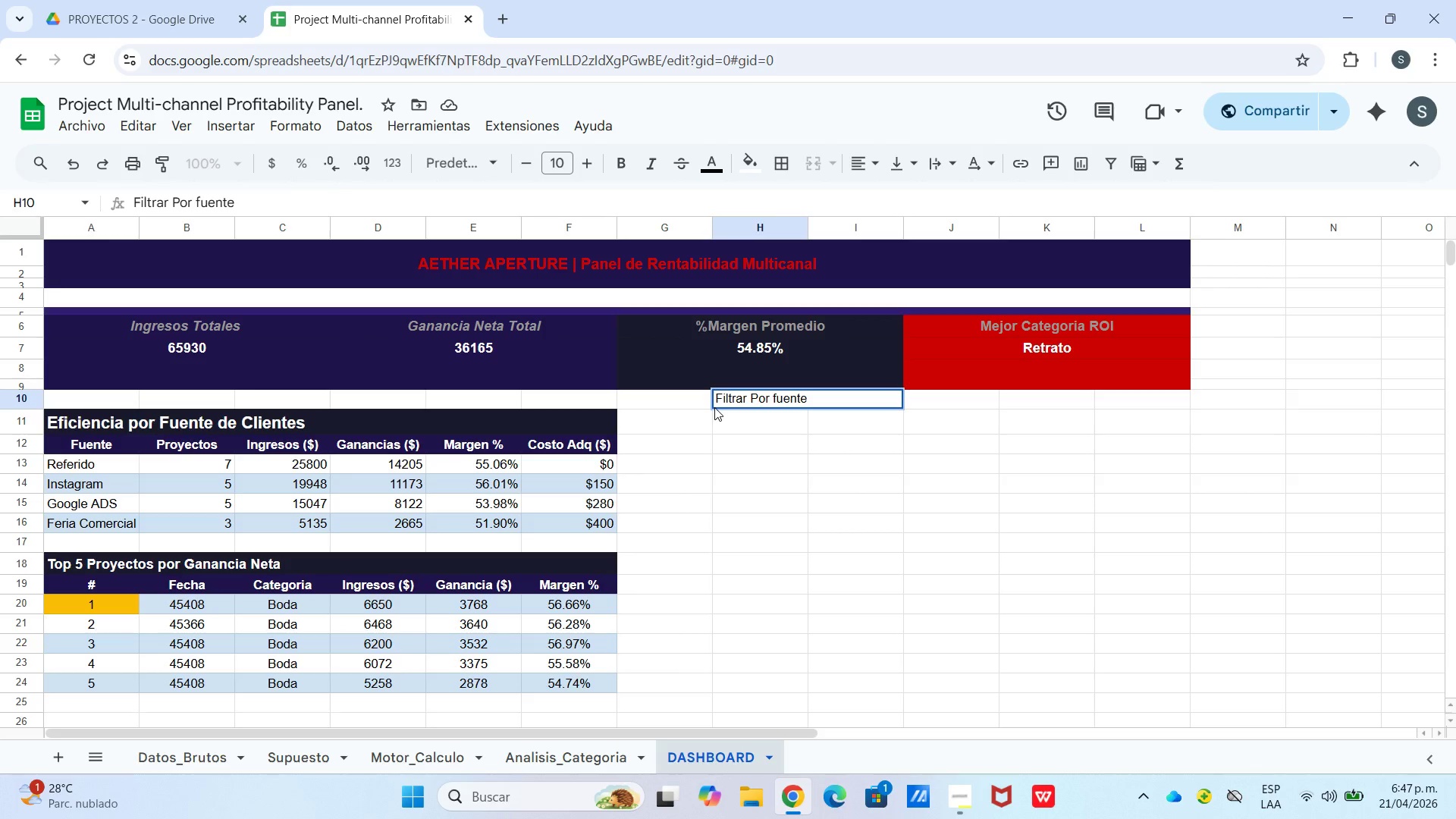 
key(ArrowRight)
 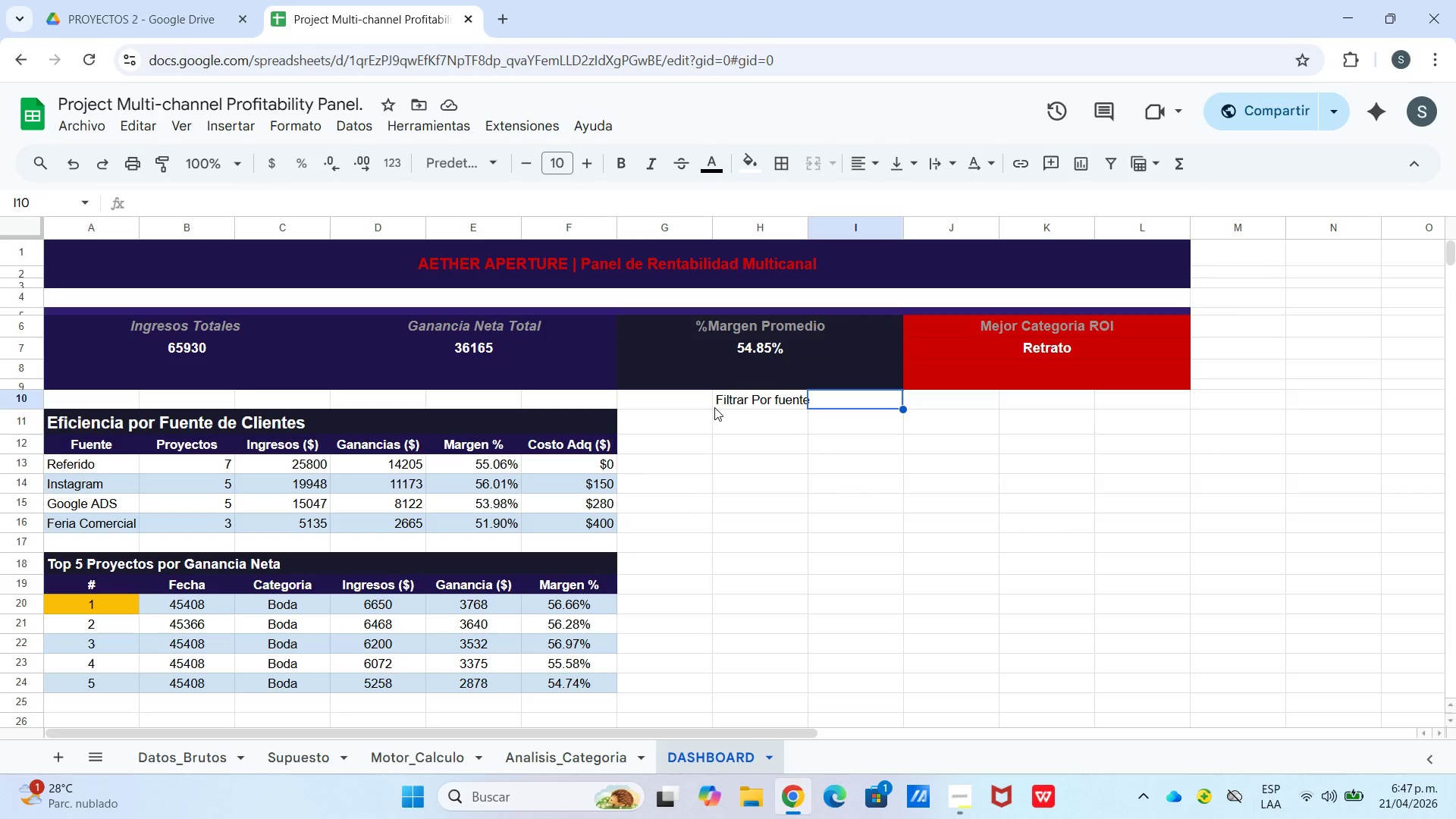 
wait(7.14)
 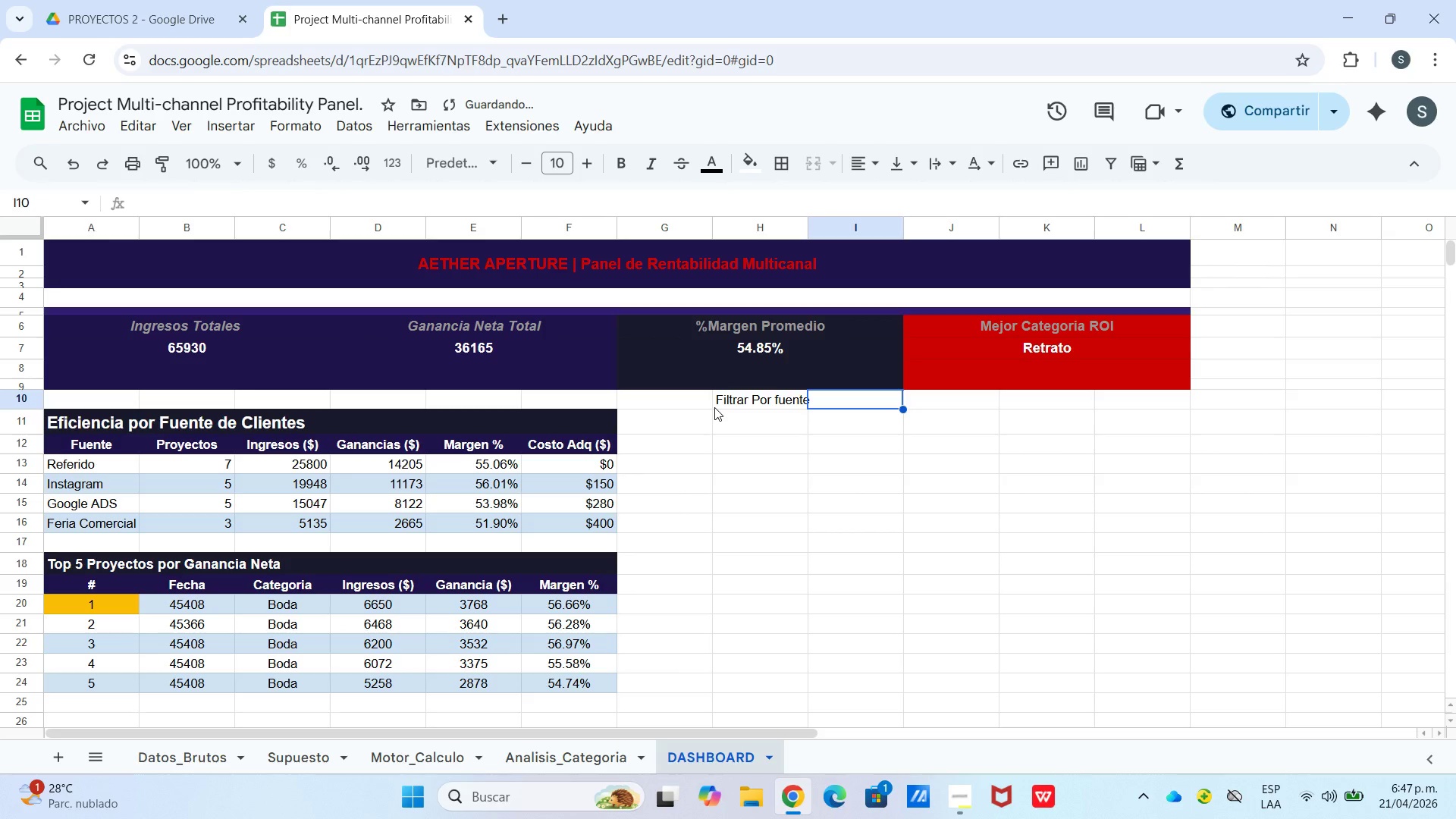 
type(Todas)
 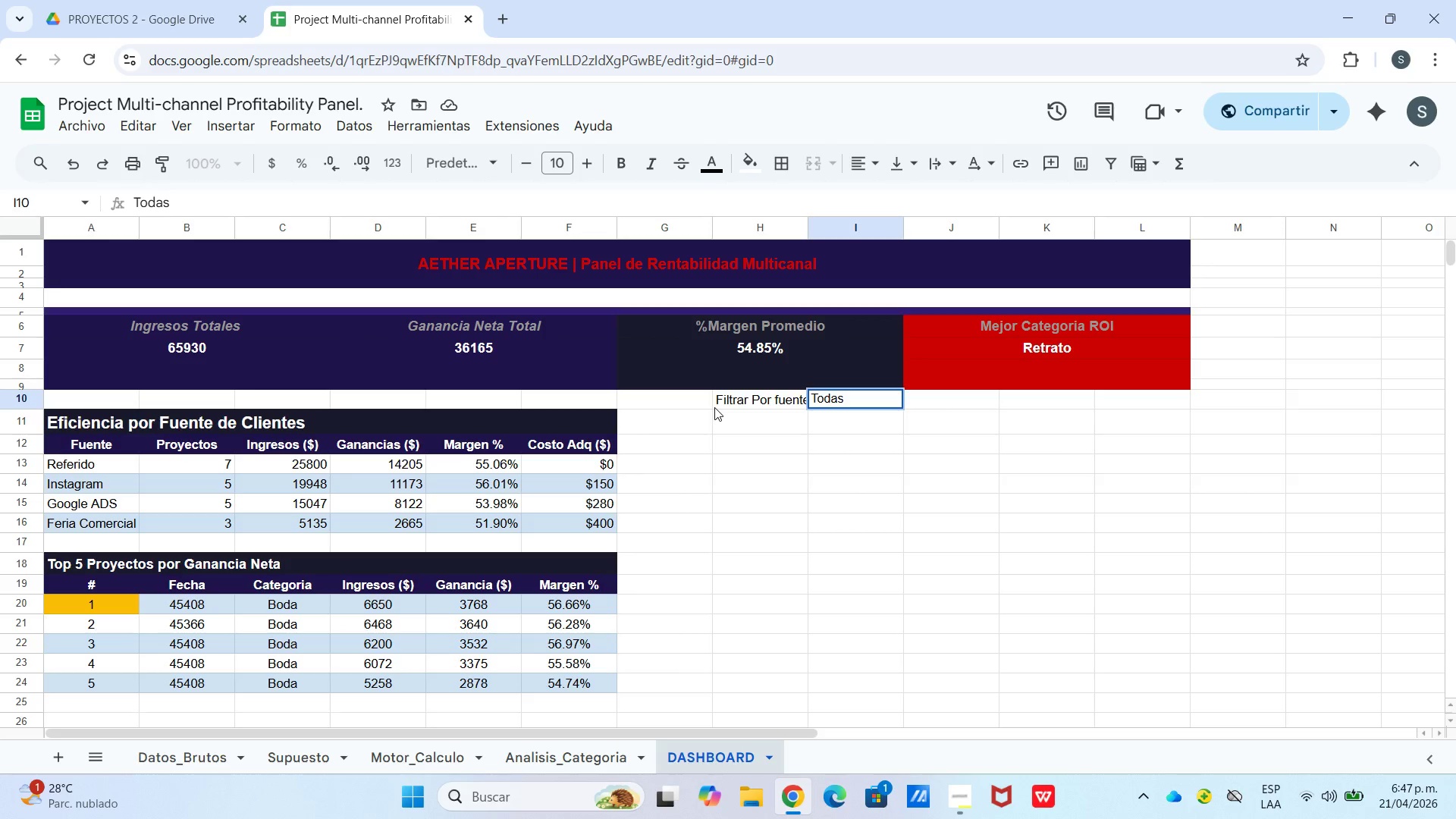 
wait(5.38)
 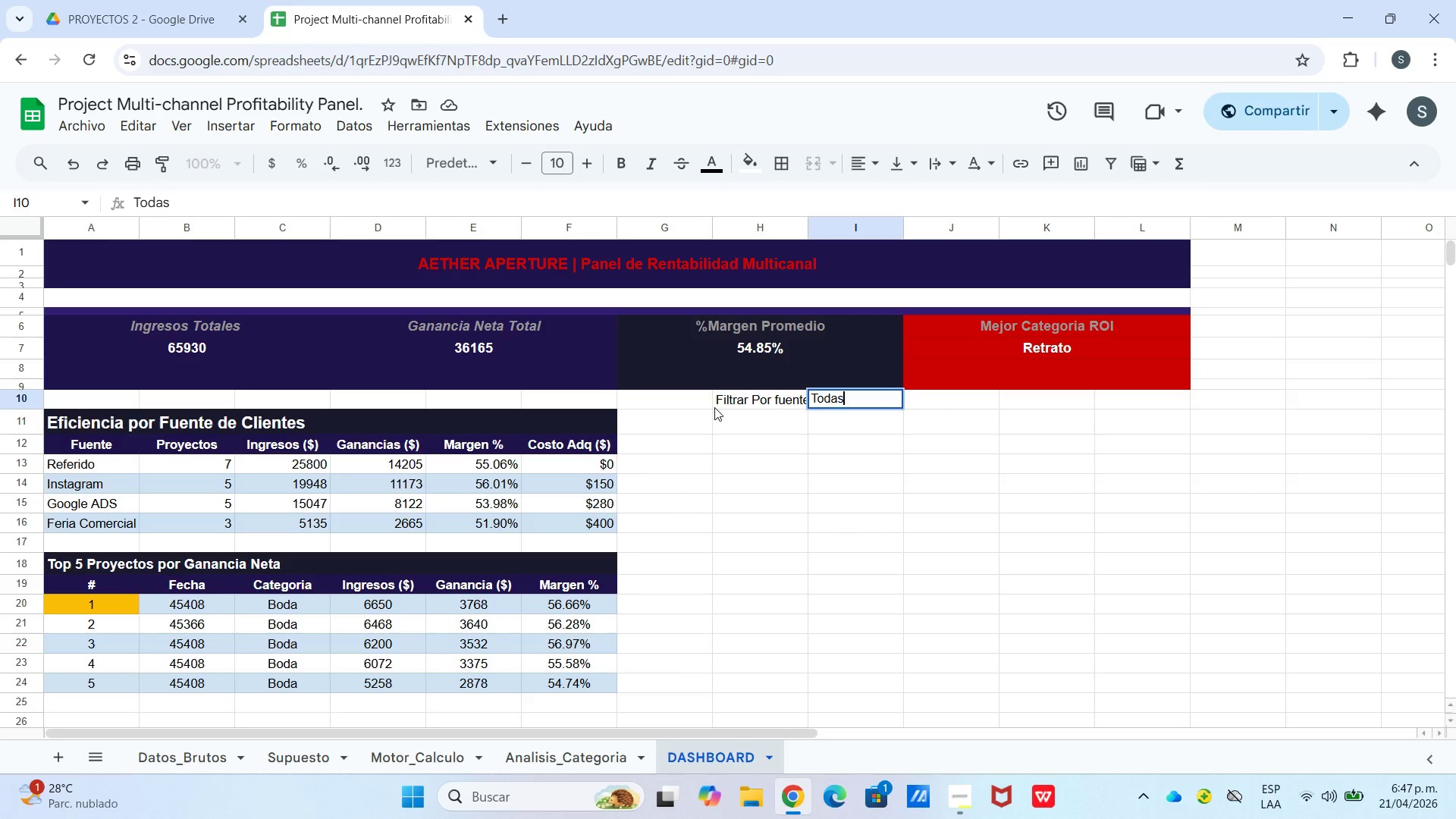 
left_click_drag(start_coordinate=[808, 230], to_coordinate=[829, 227])
 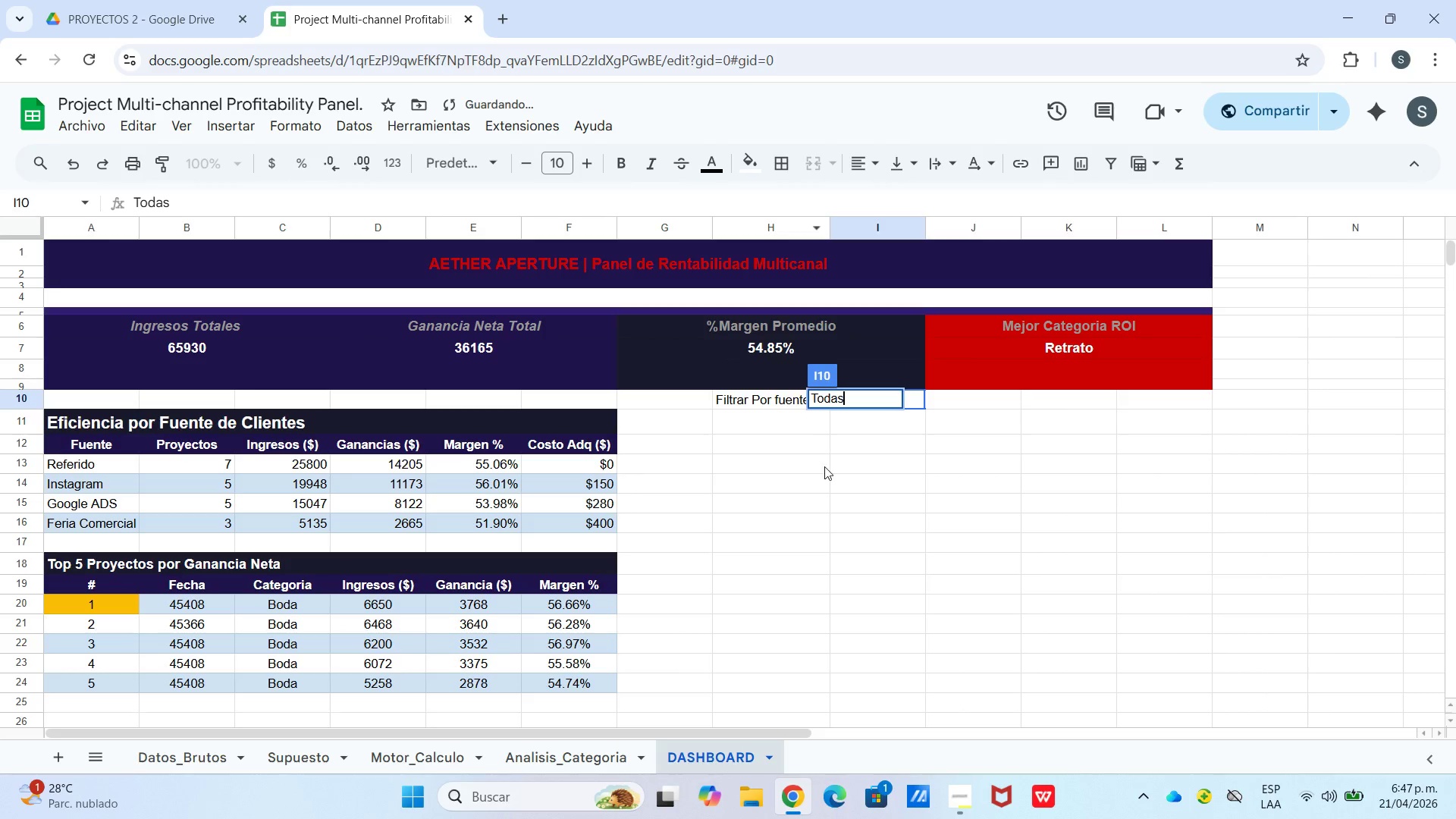 
left_click([826, 467])
 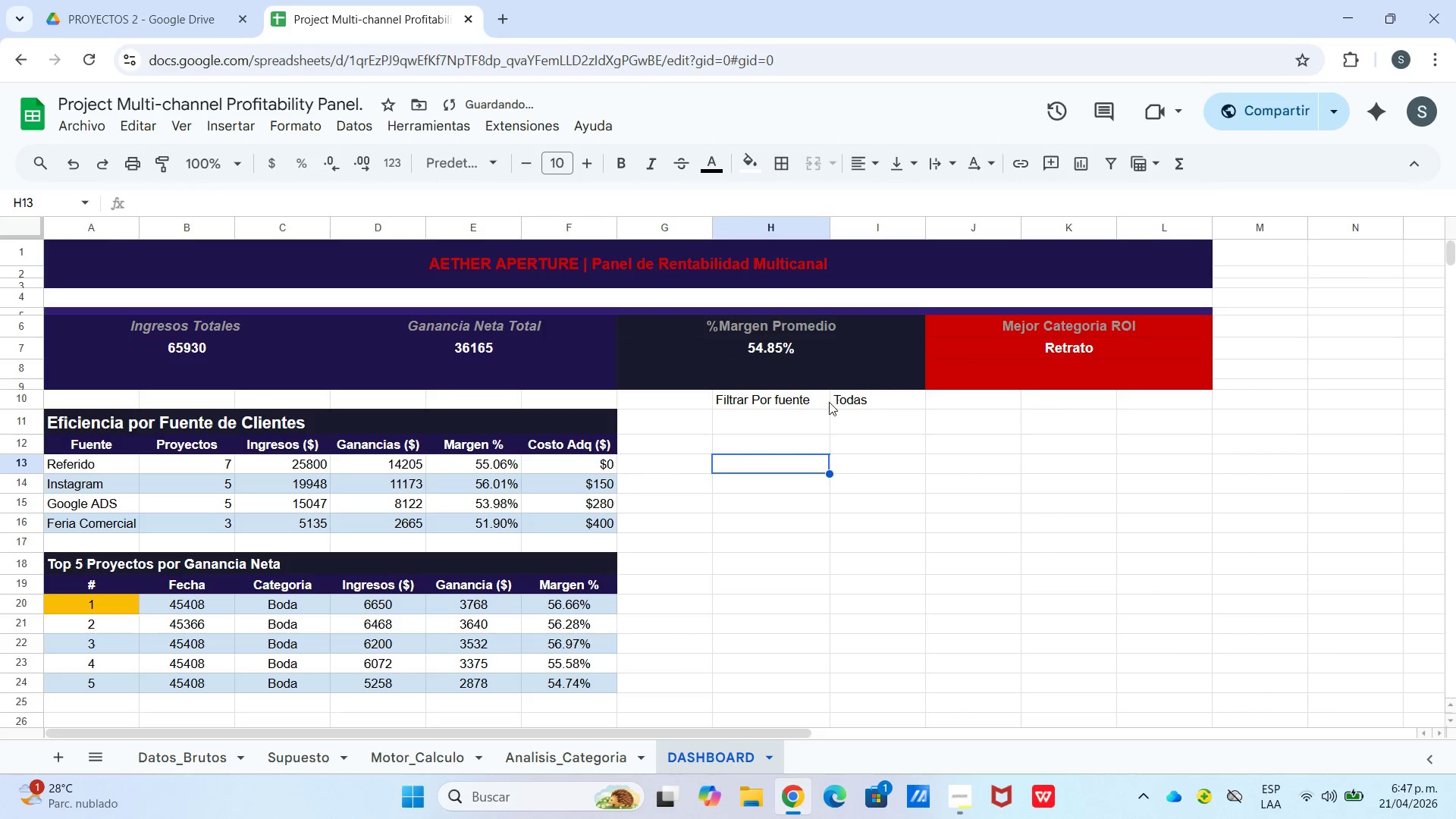 
left_click([797, 411])
 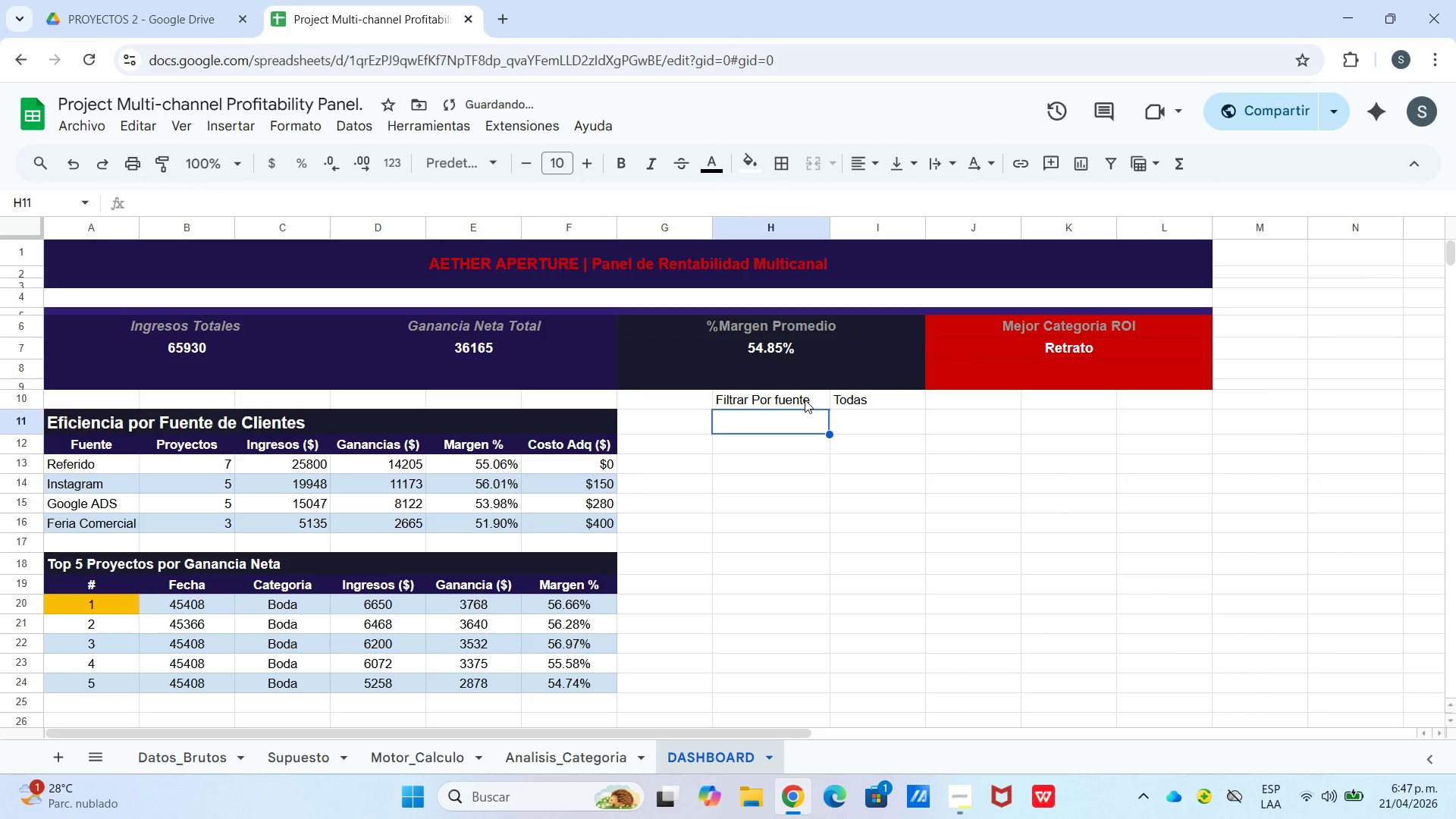 
left_click([805, 400])
 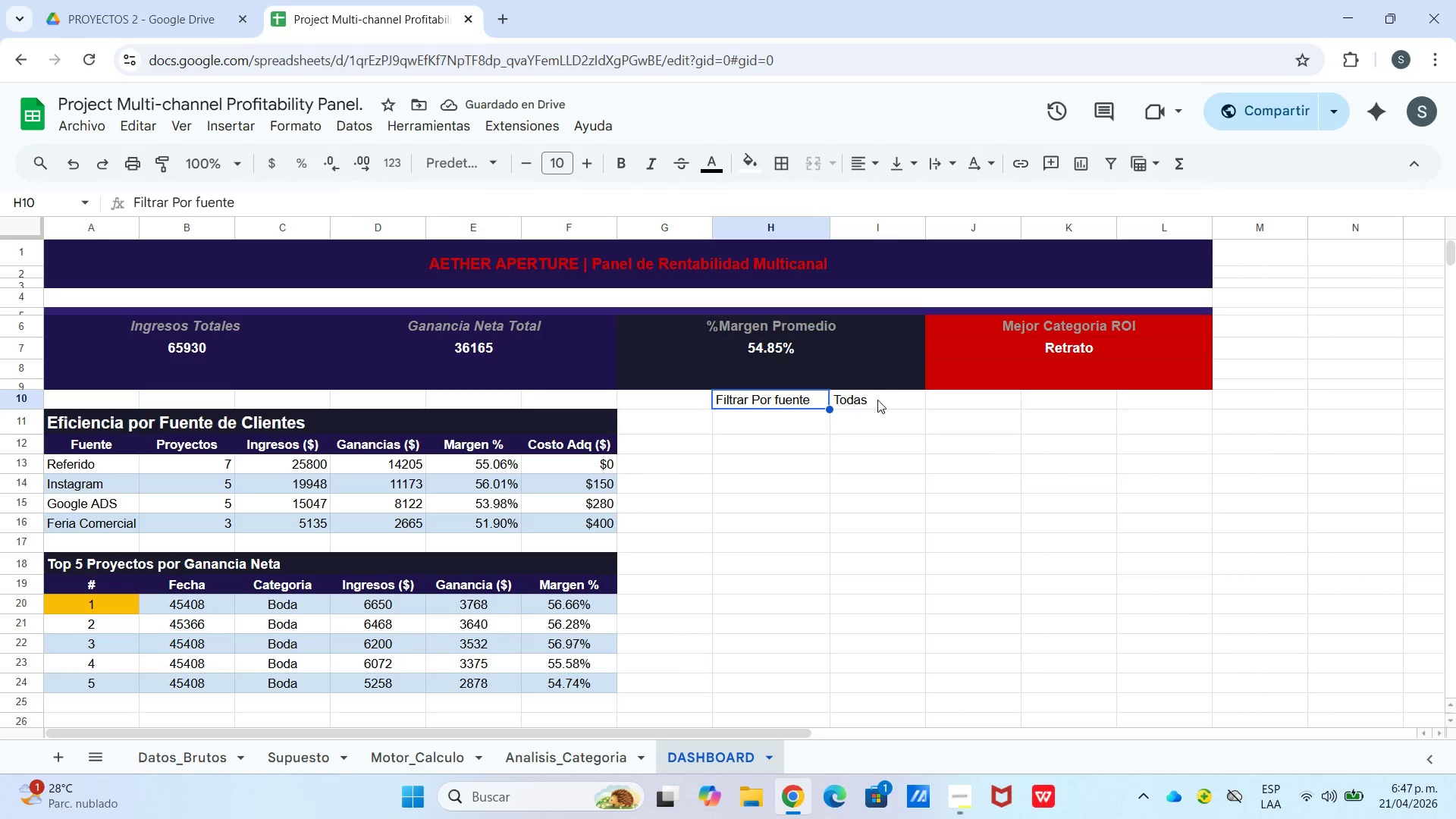 
left_click([874, 403])
 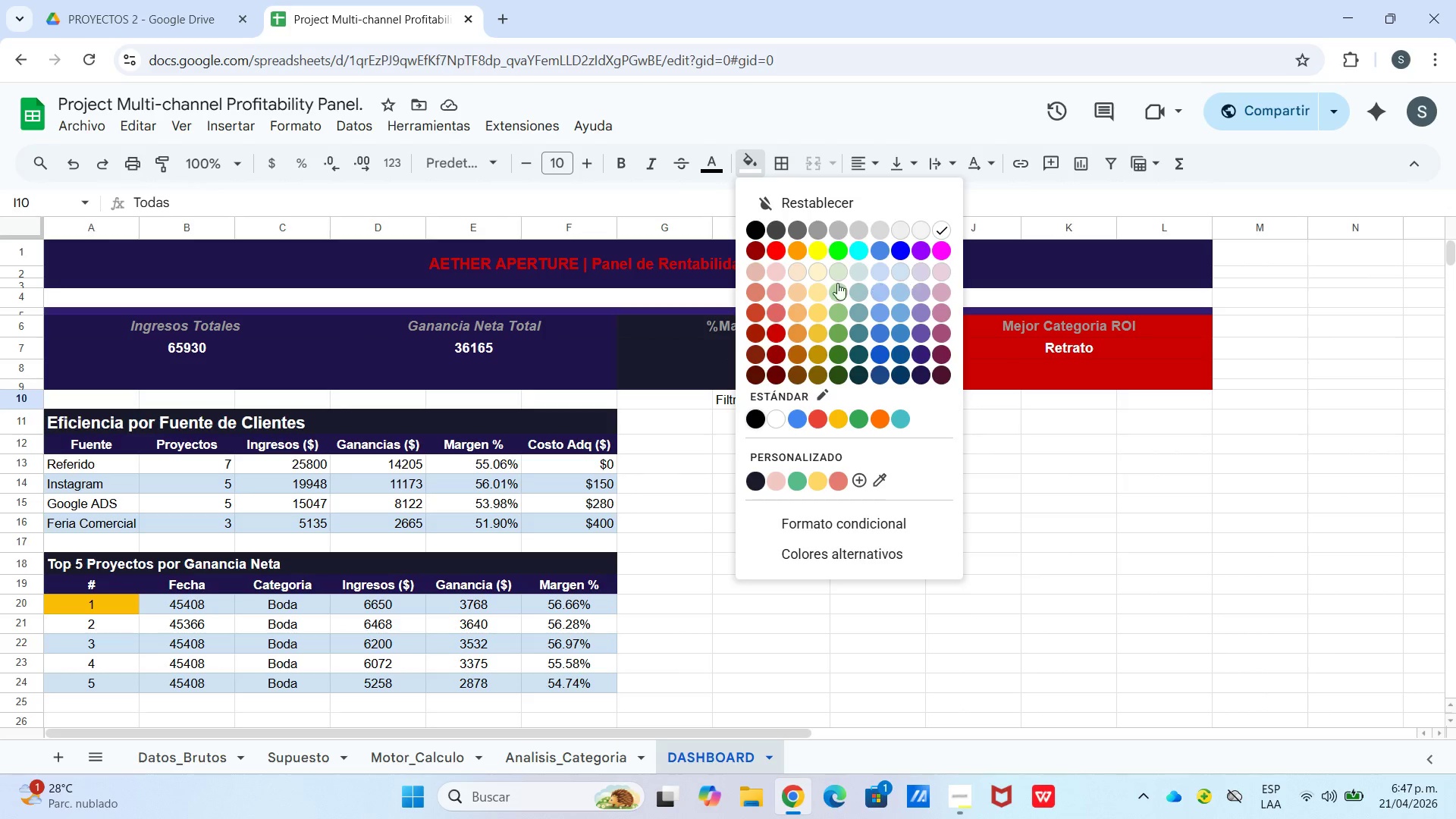 
left_click([711, 165])
 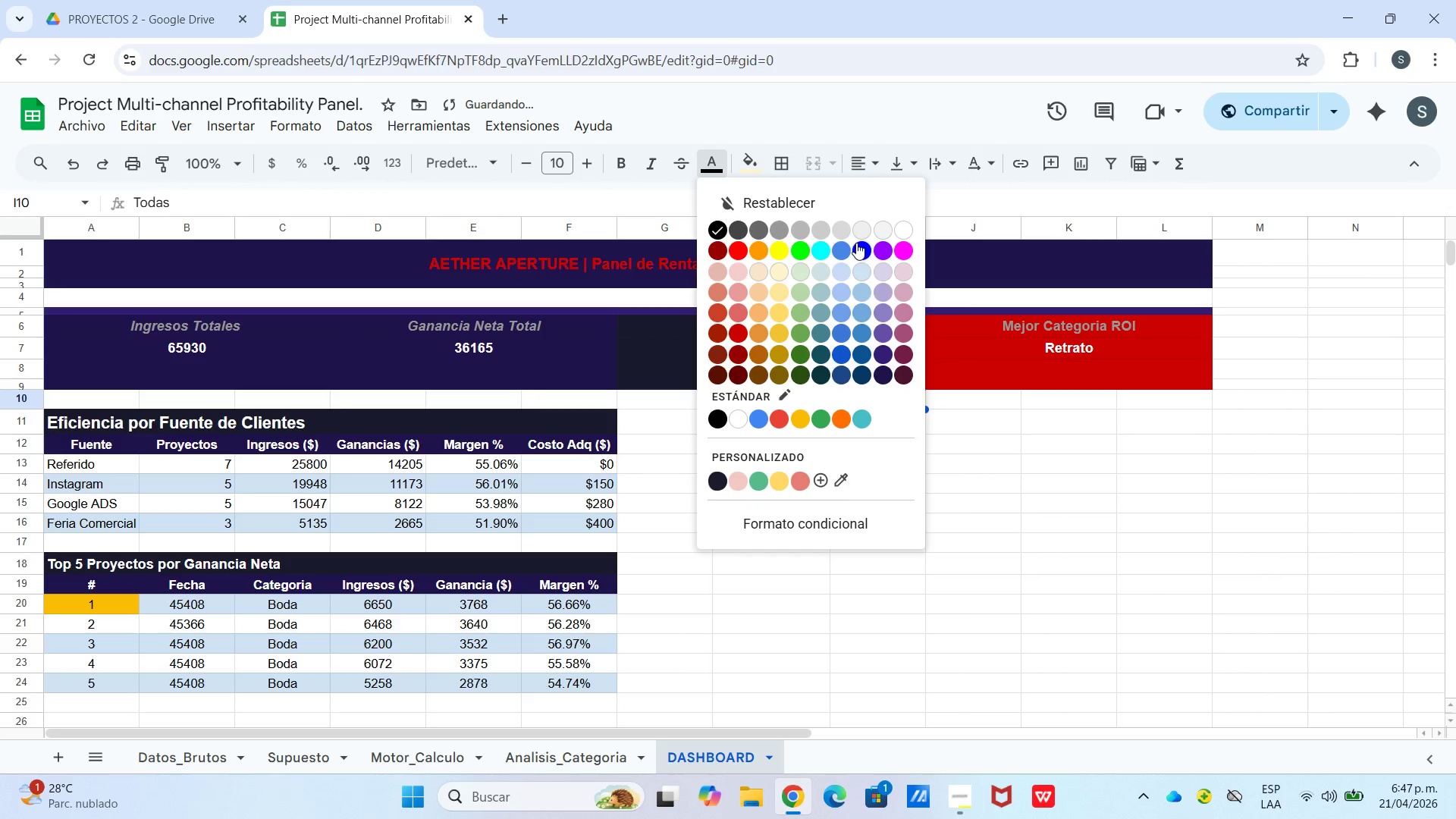 
left_click([861, 243])
 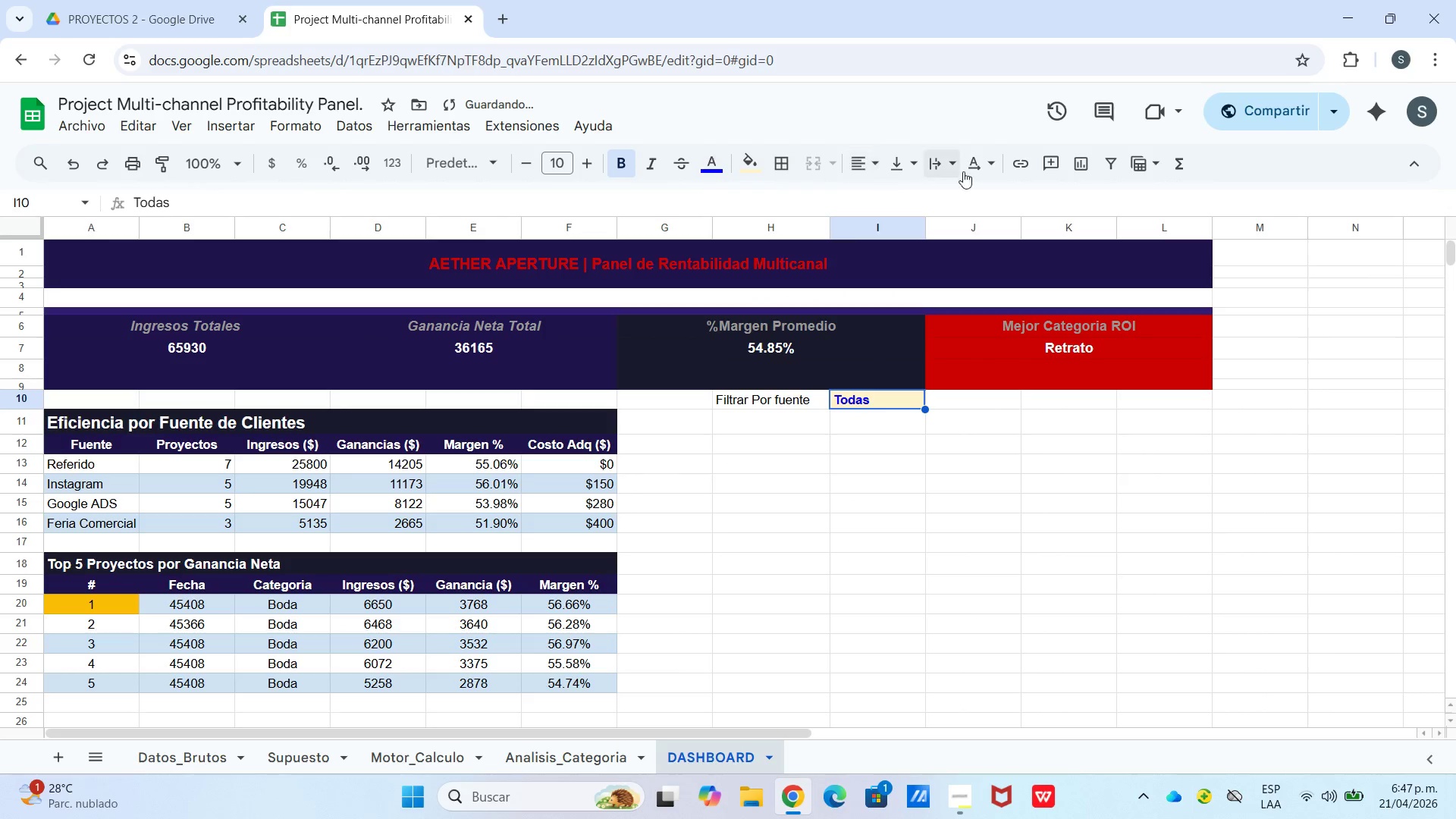 
left_click([864, 162])
 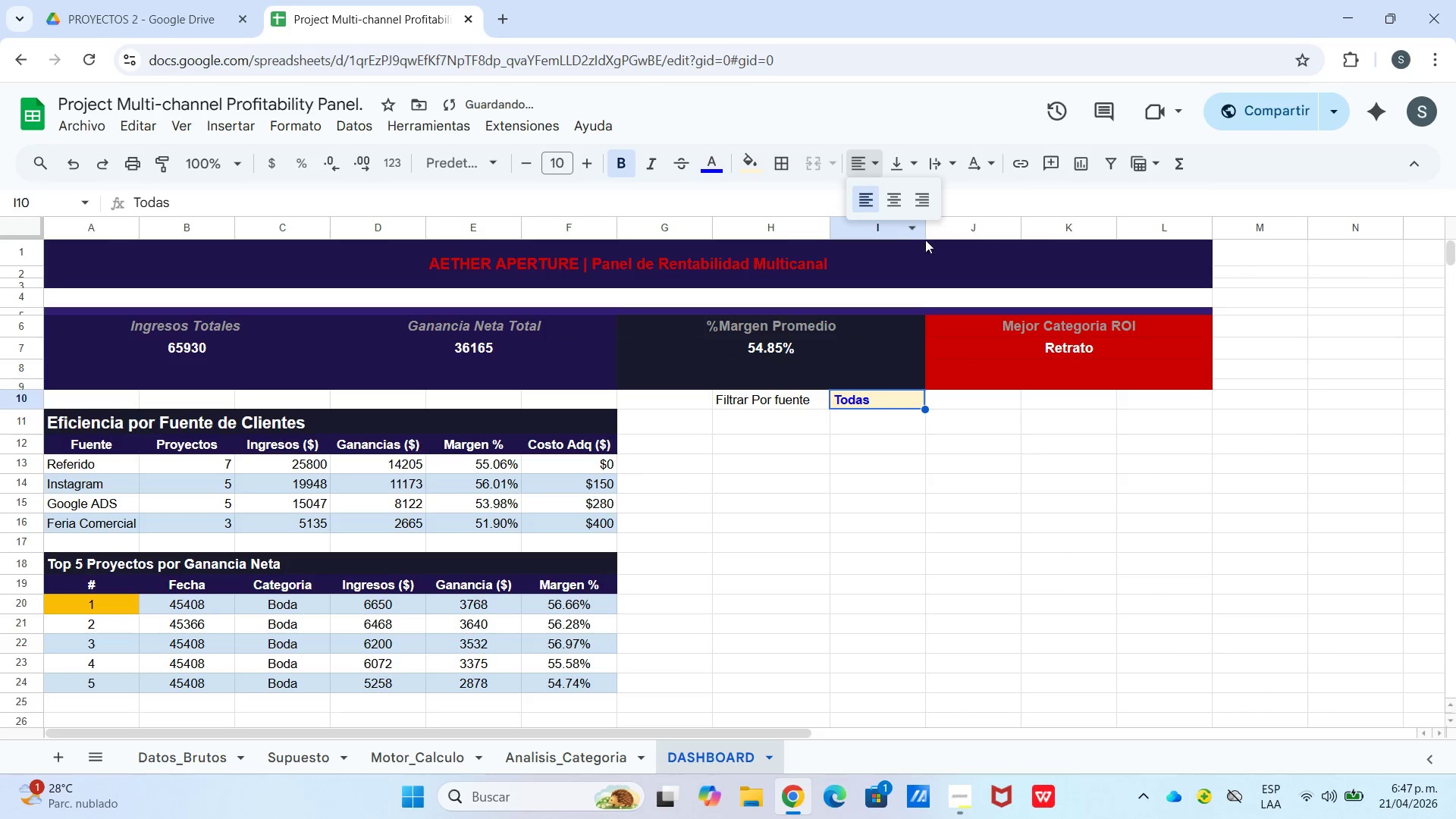 
left_click([889, 202])
 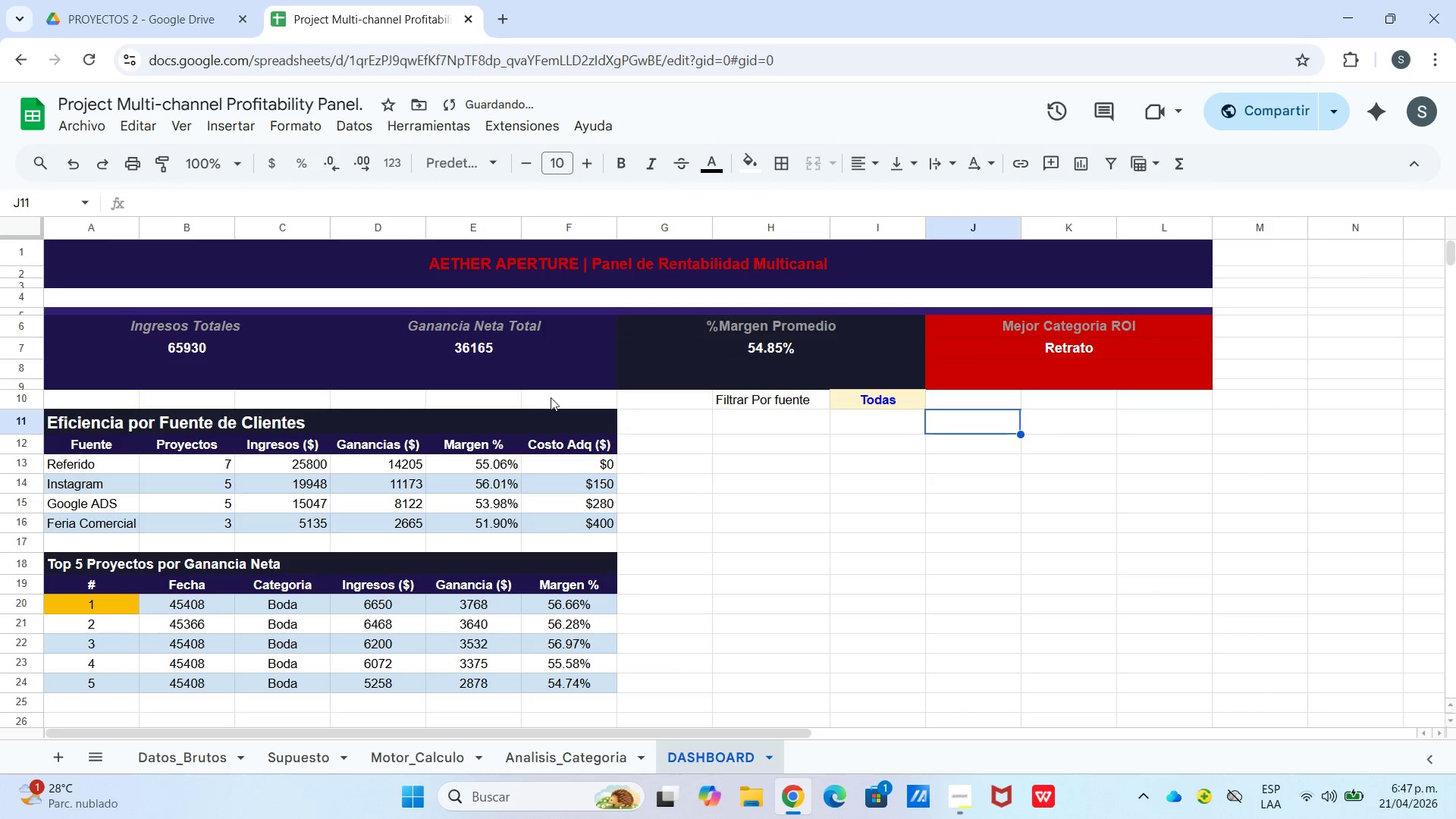 
scroll: coordinate [425, 356], scroll_direction: up, amount: 3.0
 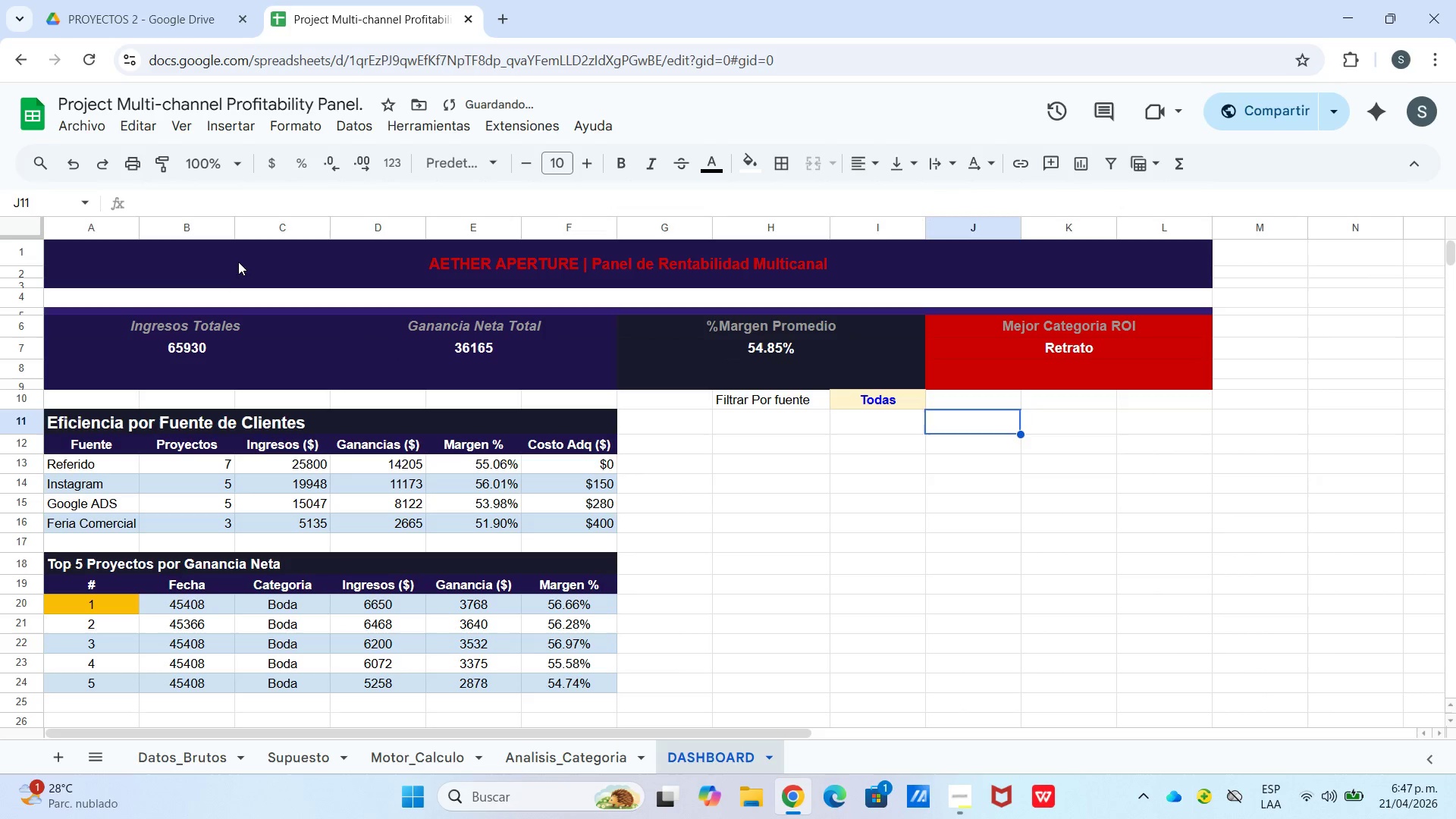 
left_click_drag(start_coordinate=[237, 261], to_coordinate=[1110, 470])
 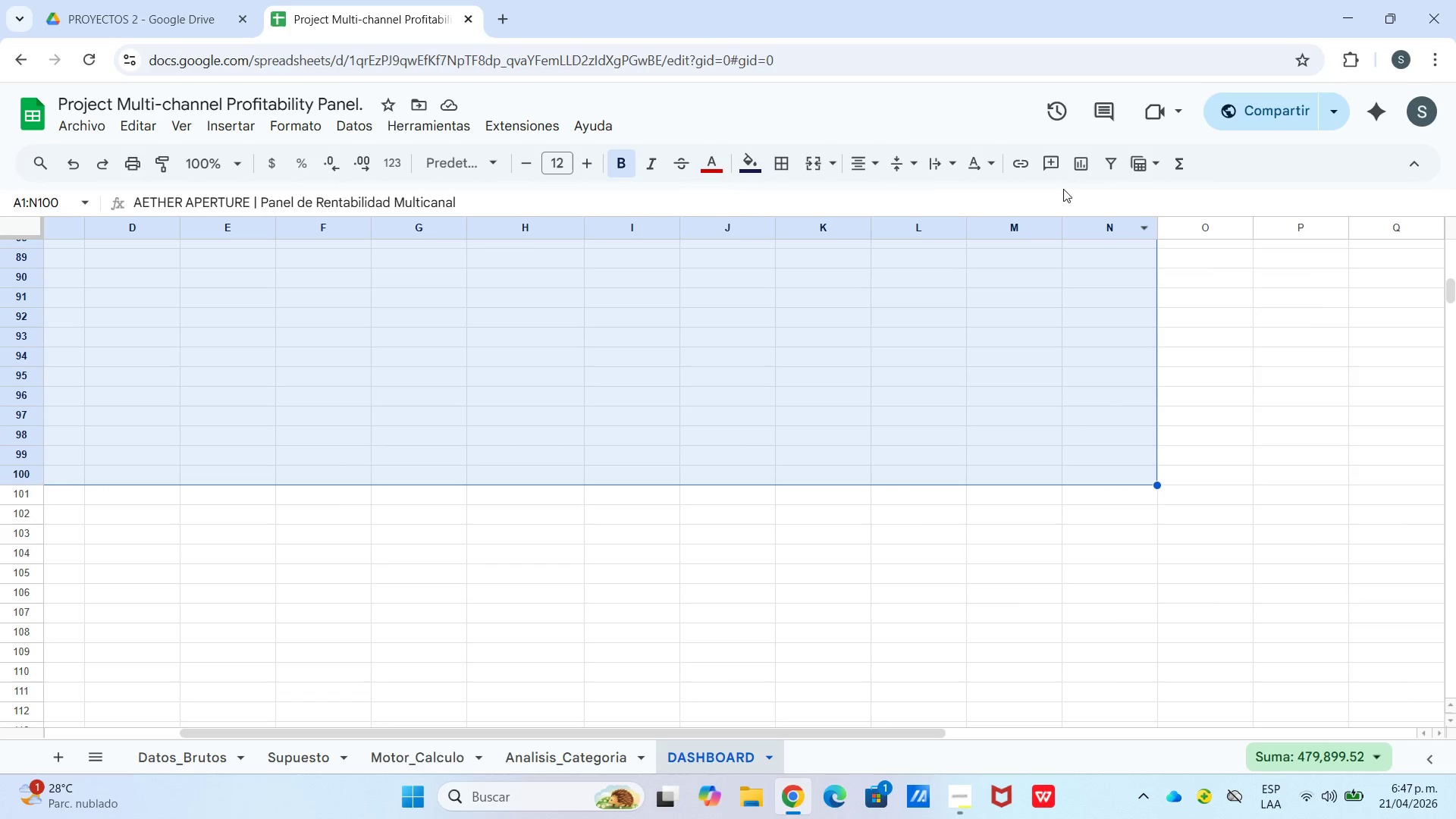 
scroll: coordinate [1098, 426], scroll_direction: down, amount: 18.0
 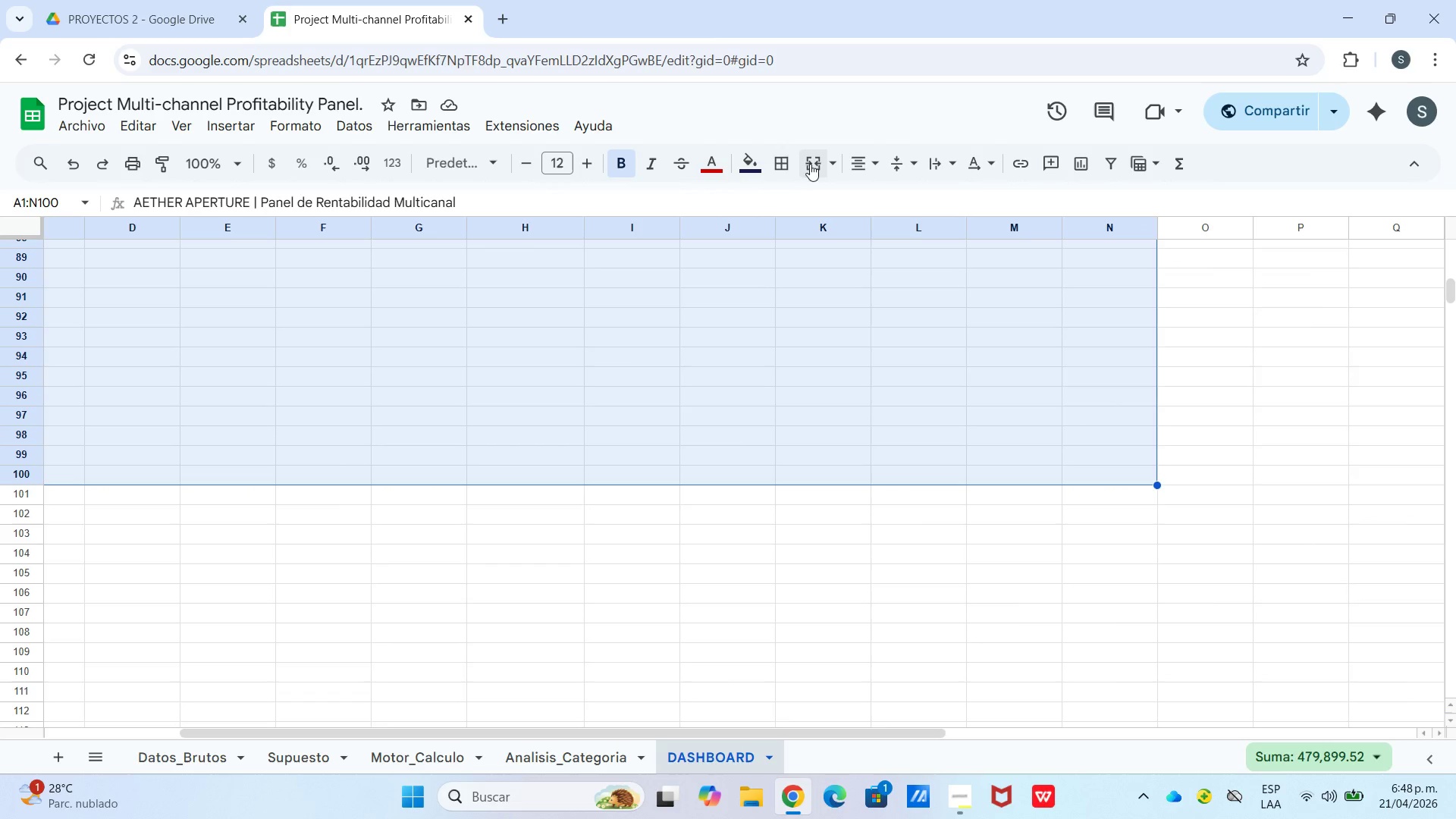 
left_click([968, 205])
 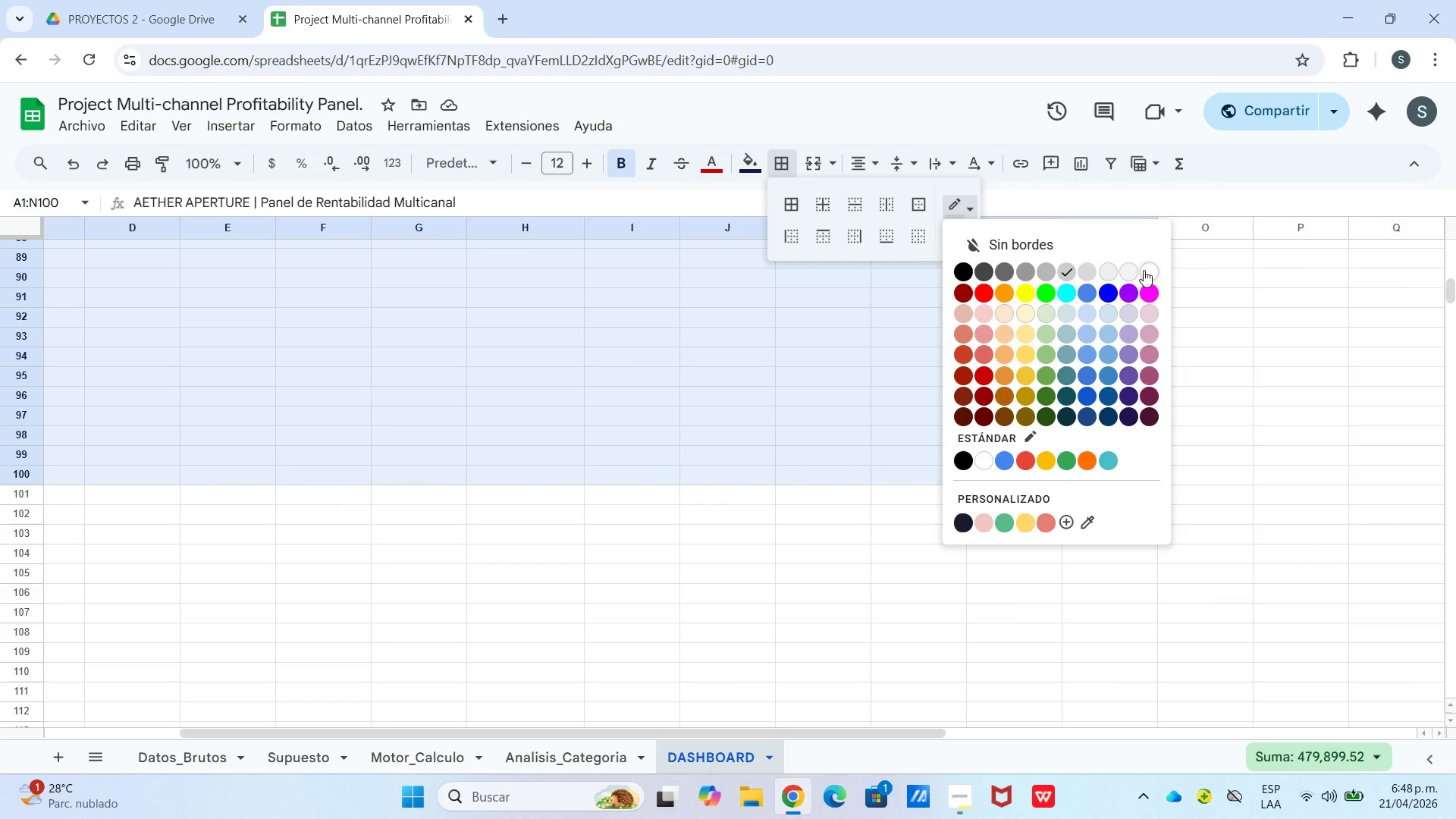 
left_click([1144, 276])
 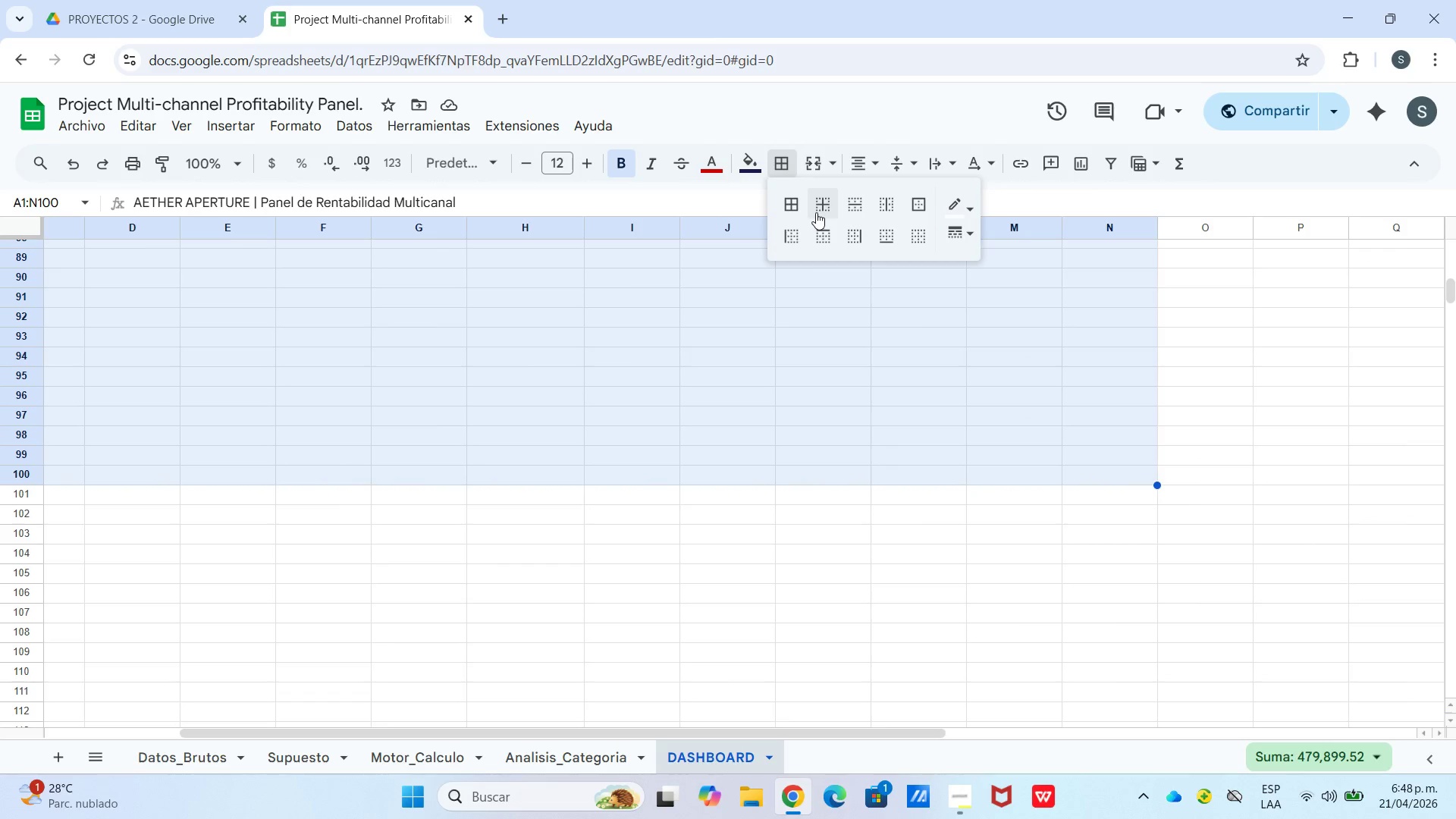 
double_click([832, 400])
 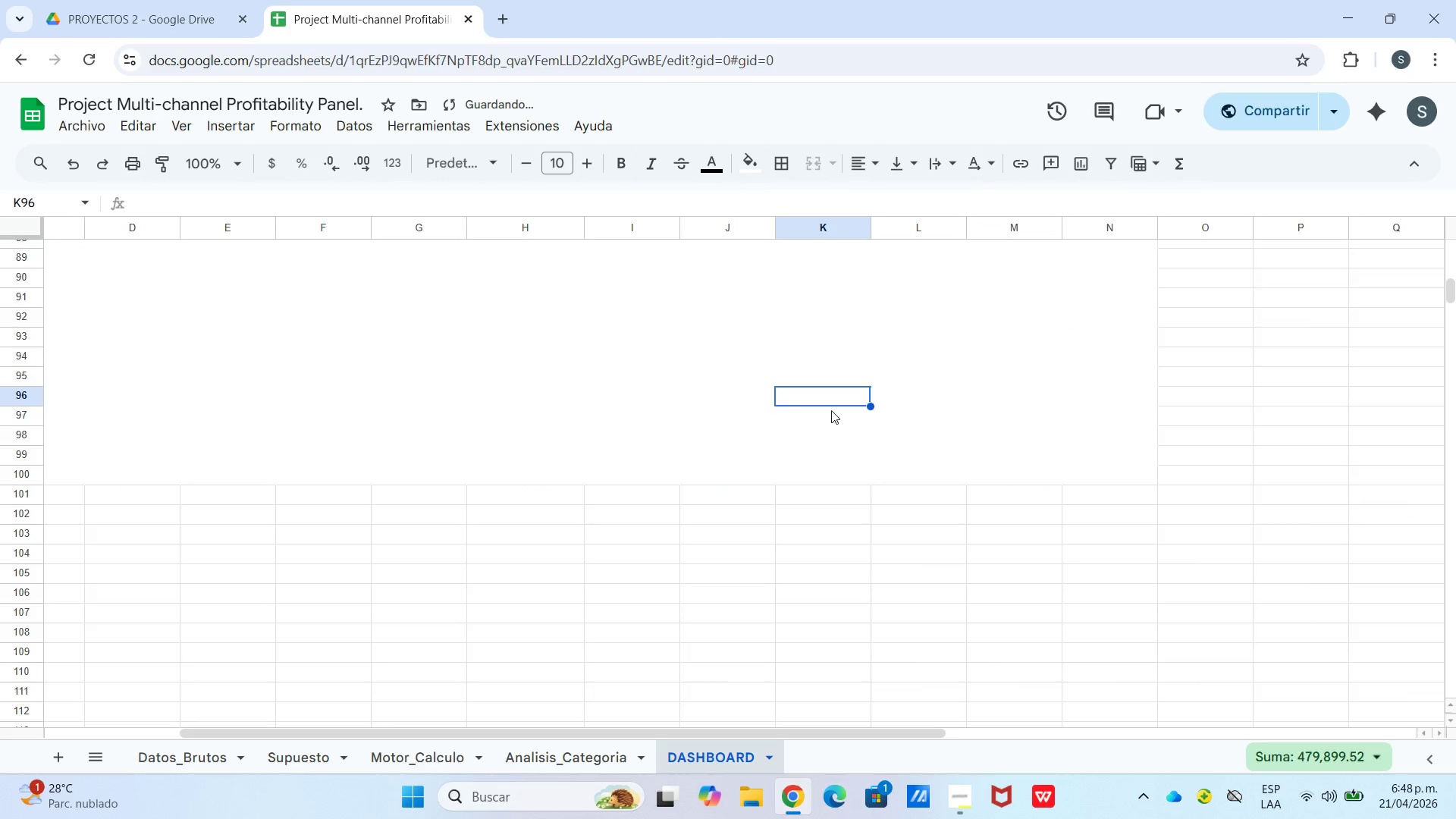 
scroll: coordinate [699, 447], scroll_direction: up, amount: 27.0
 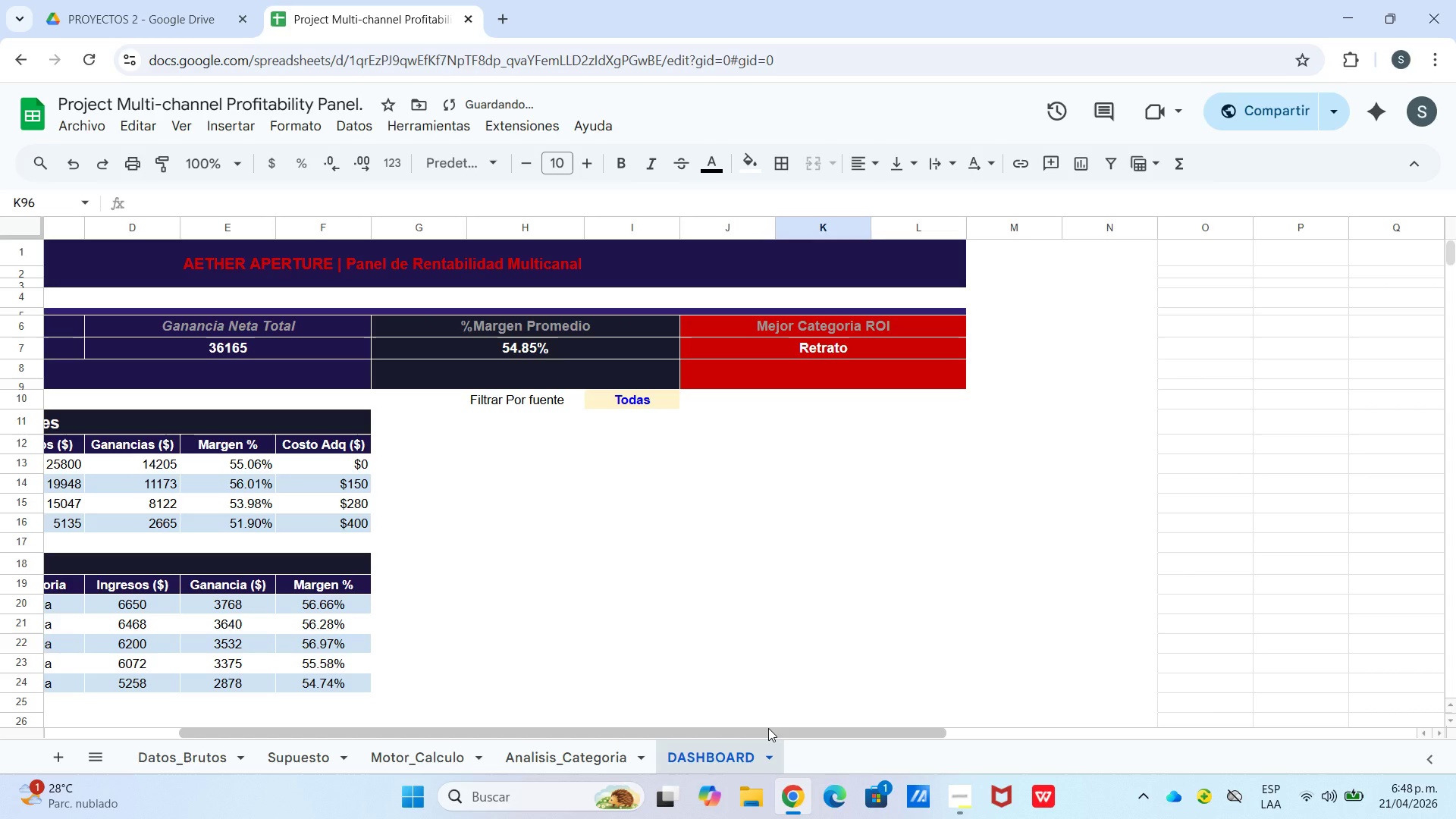 
left_click_drag(start_coordinate=[768, 728], to_coordinate=[303, 738])
 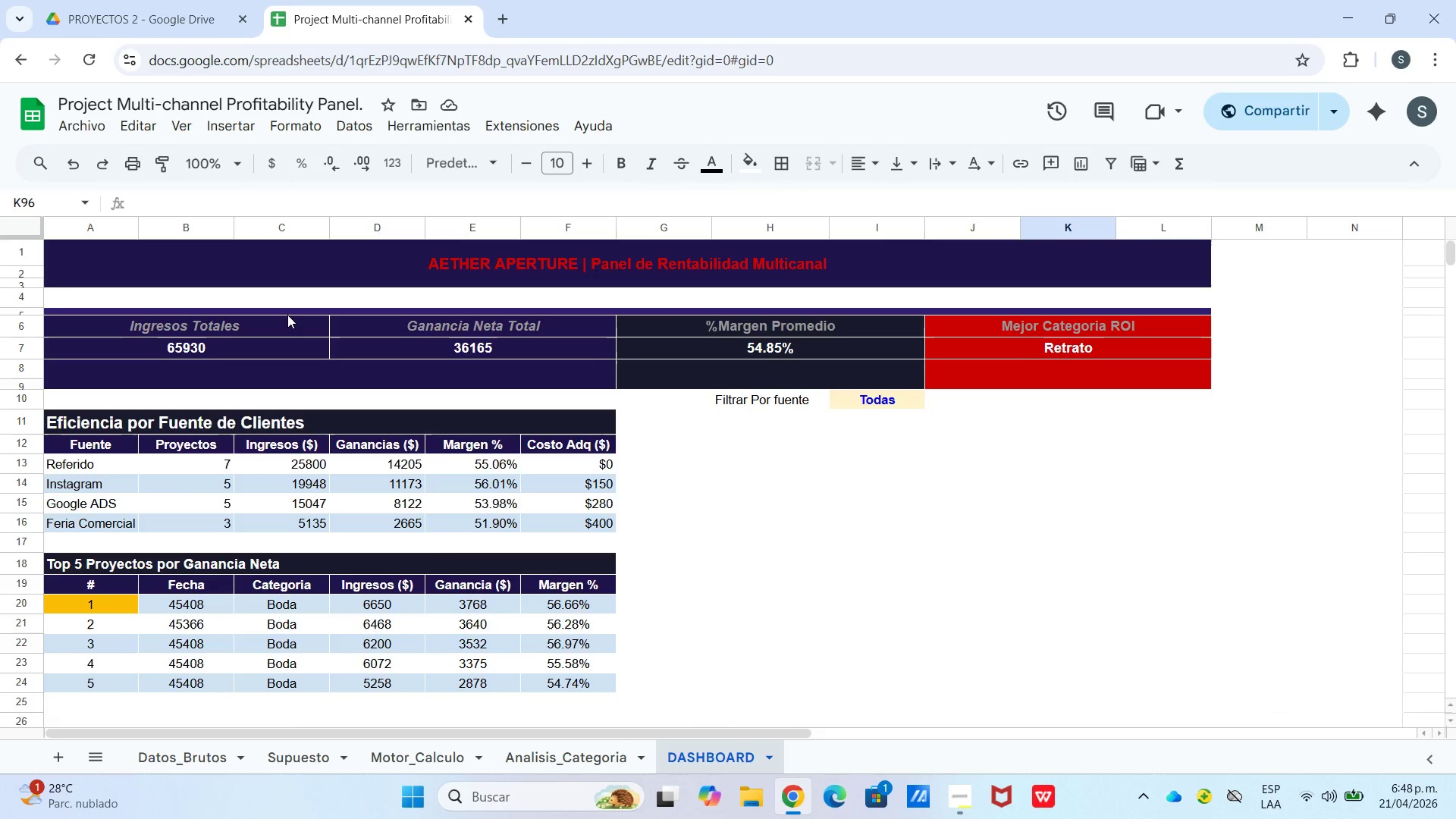 
left_click_drag(start_coordinate=[289, 312], to_coordinate=[1023, 382])
 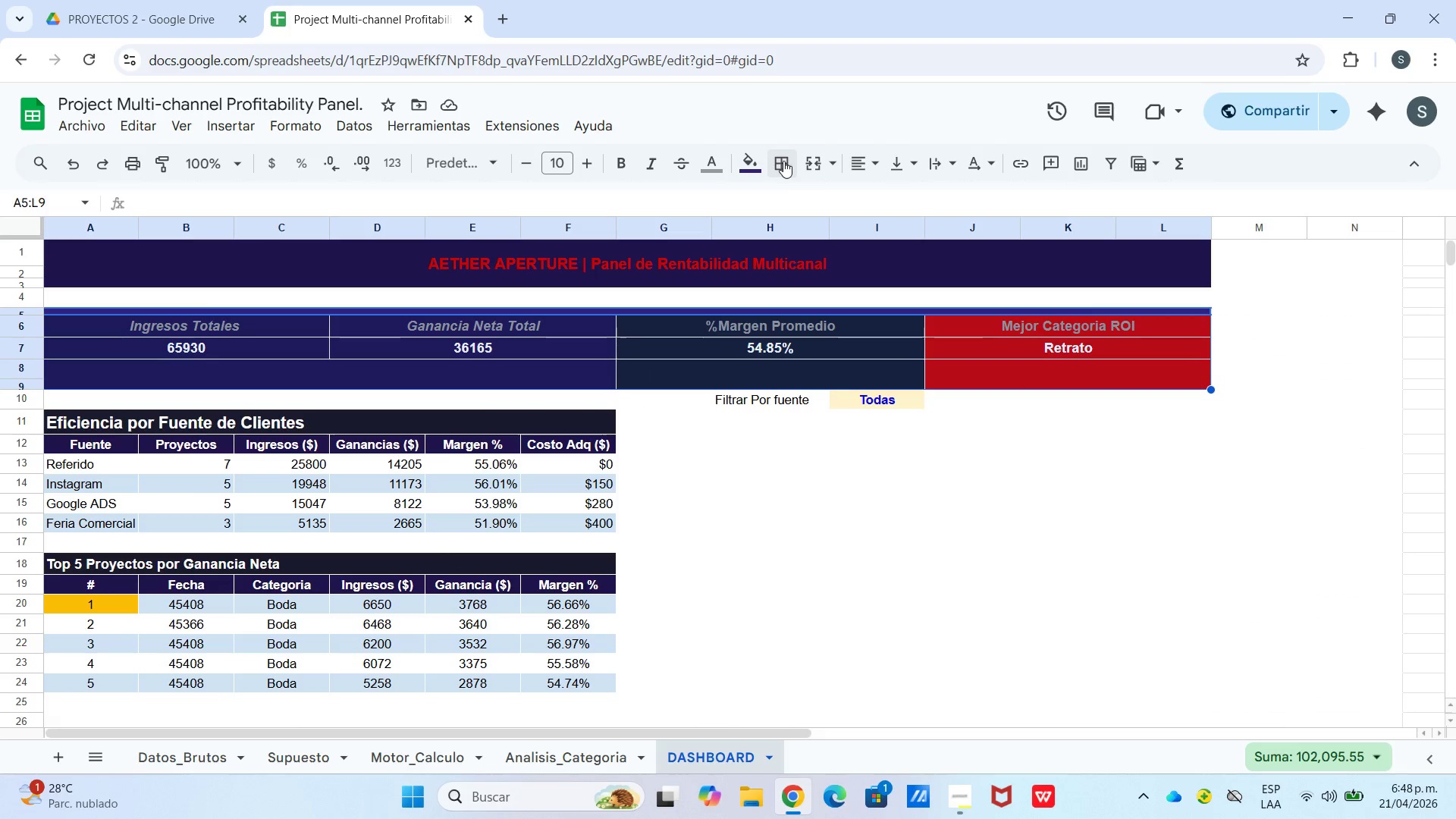 
left_click([784, 162])
 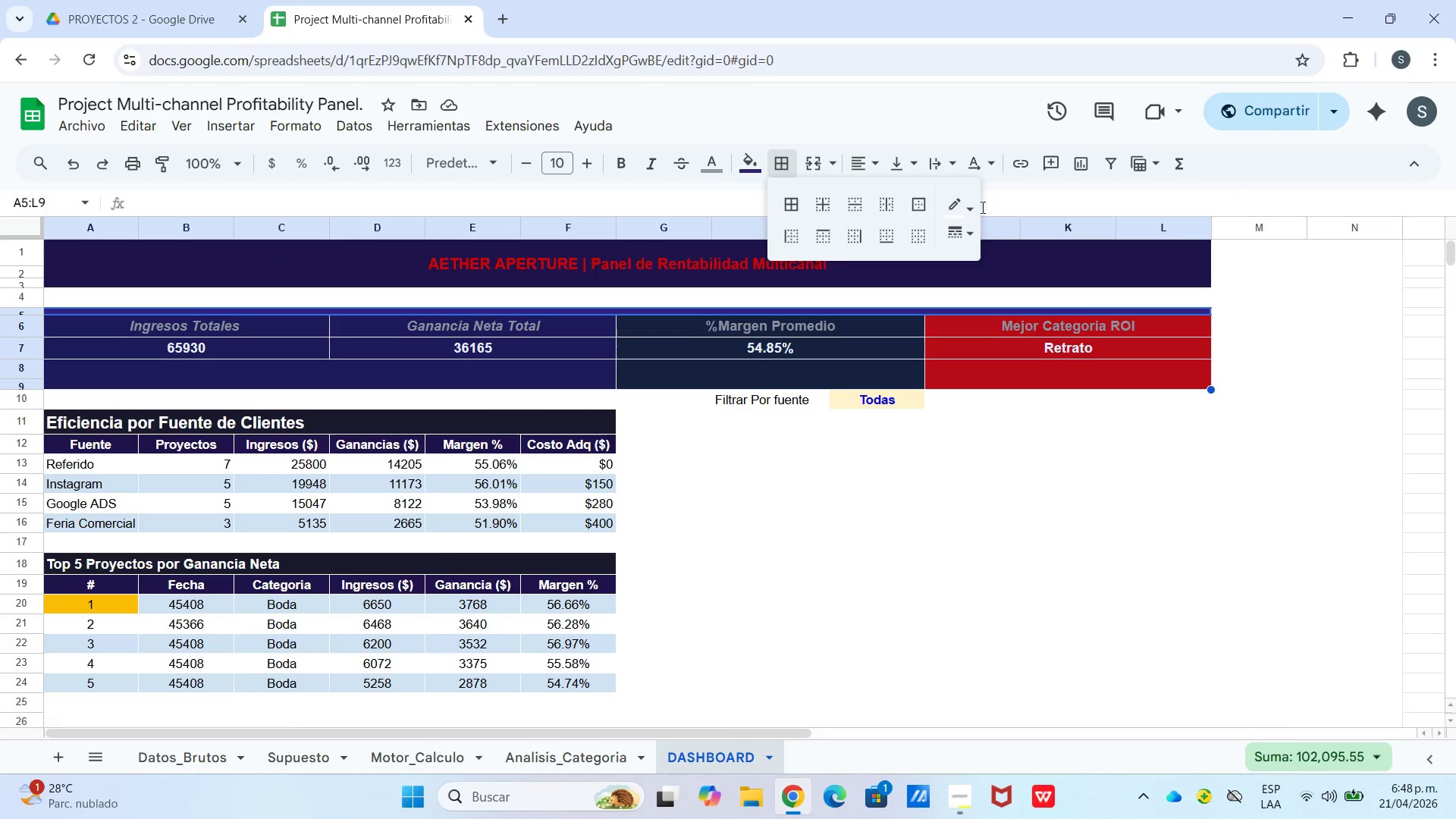 
left_click([970, 209])
 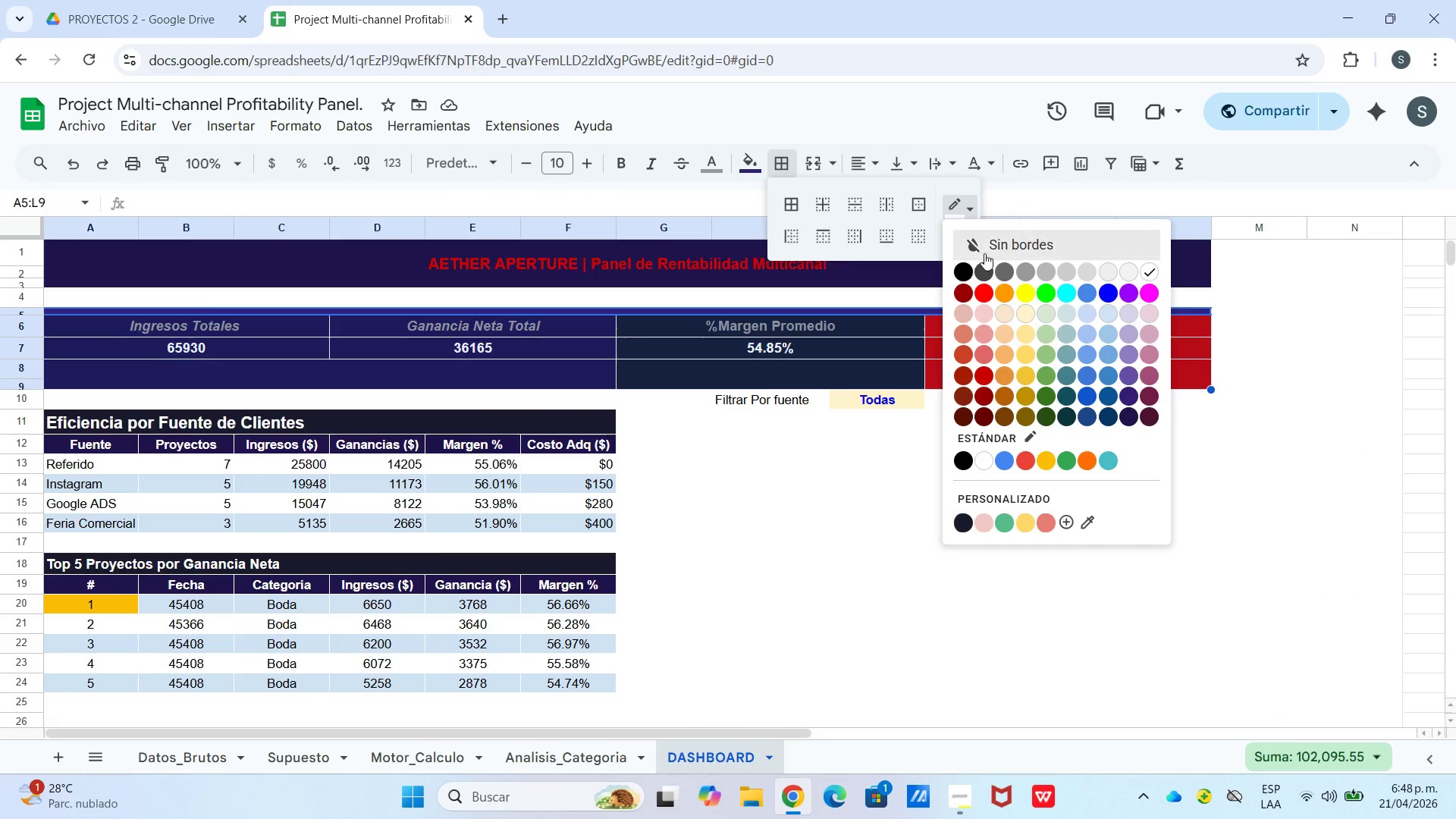 
left_click([984, 238])
 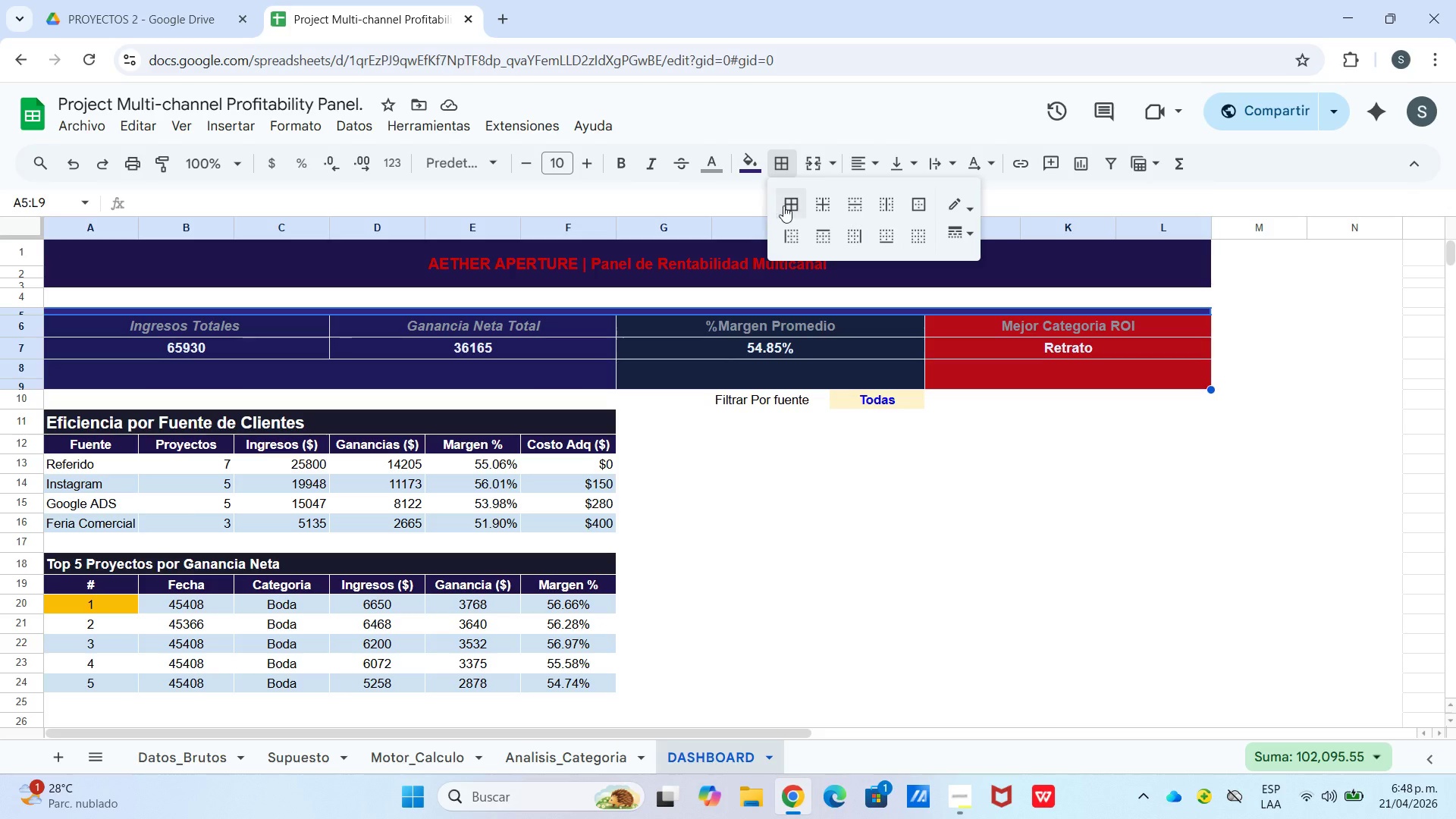 
left_click([792, 212])
 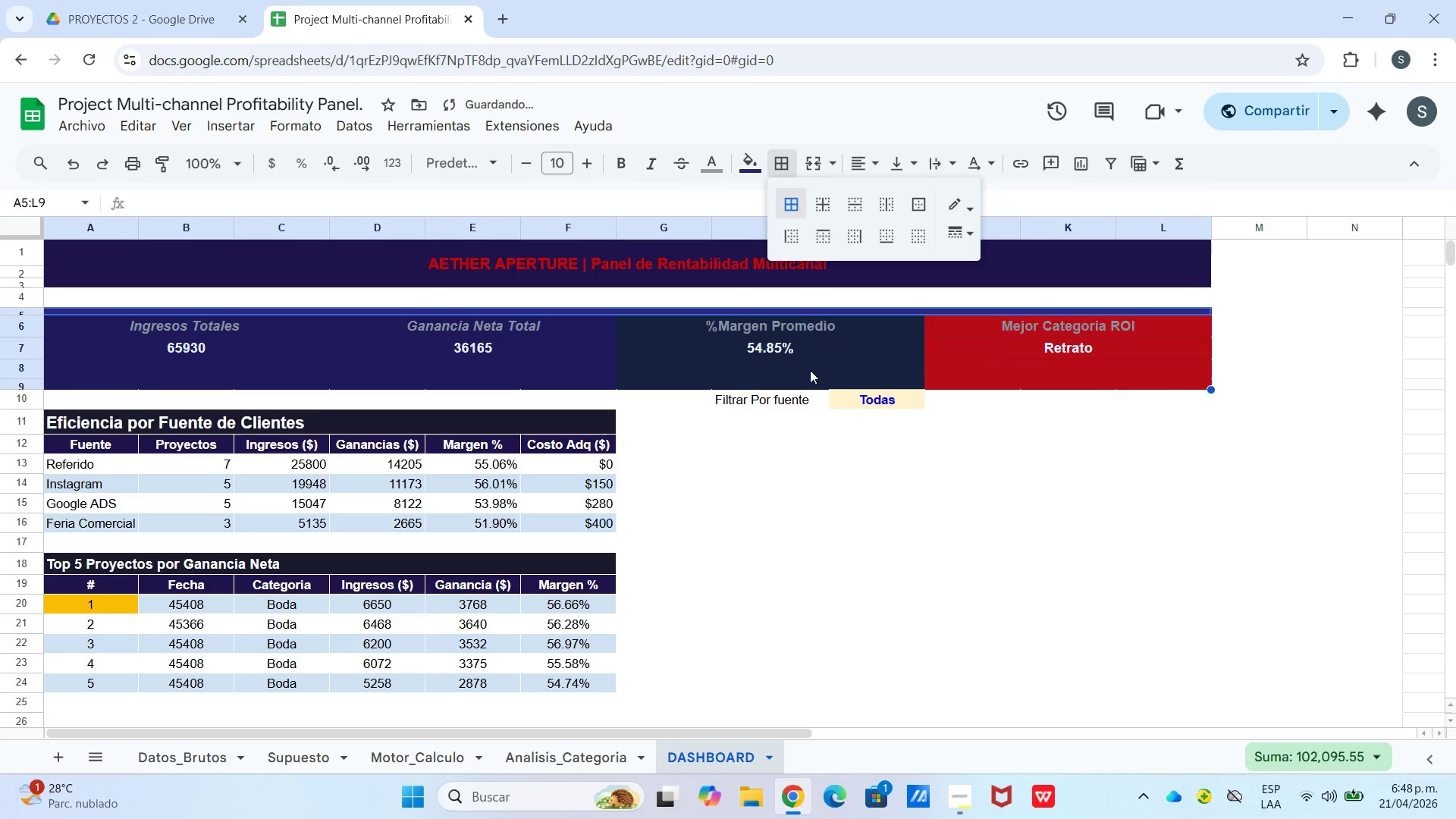 
left_click([807, 378])
 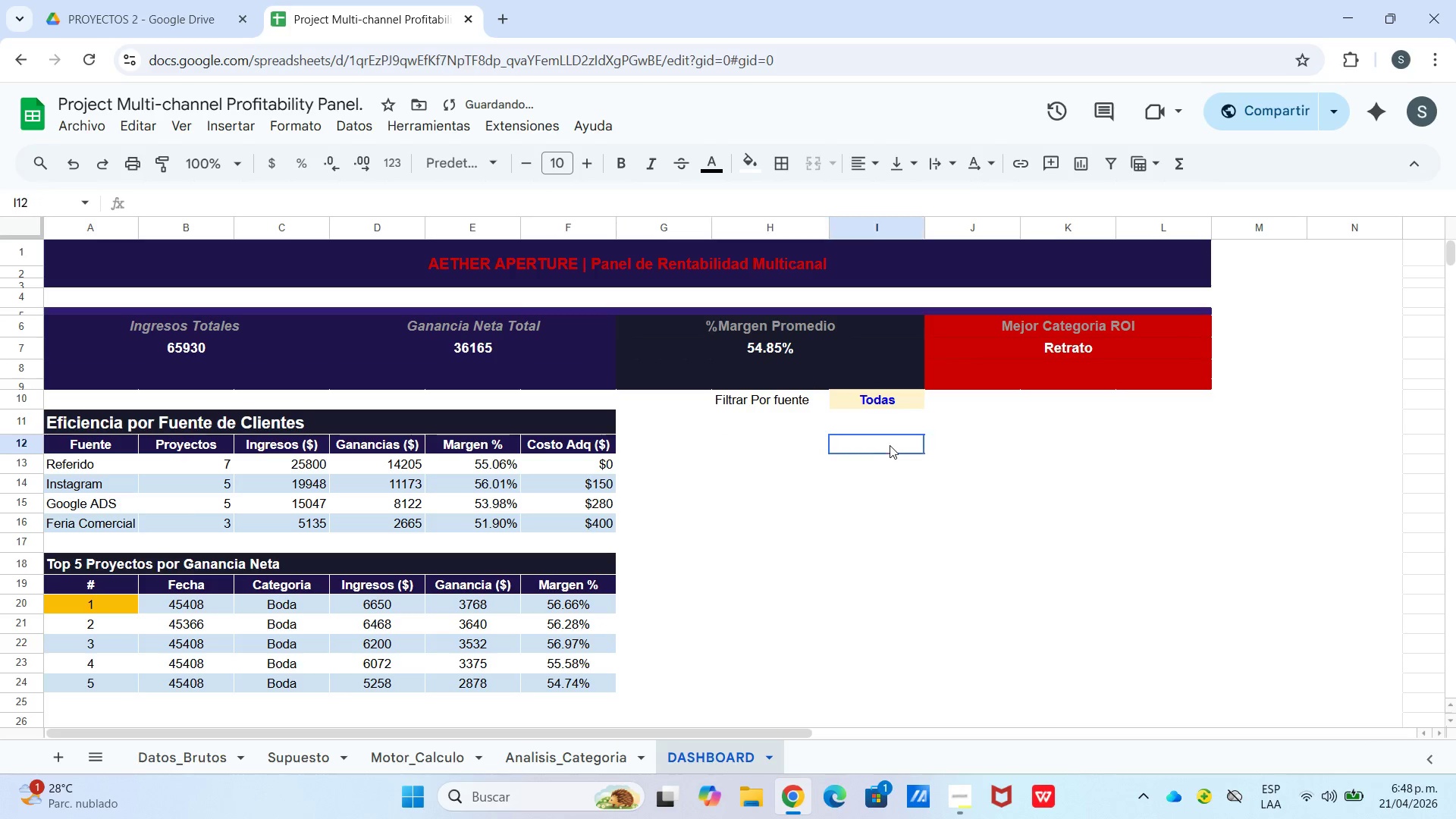 
double_click([764, 432])
 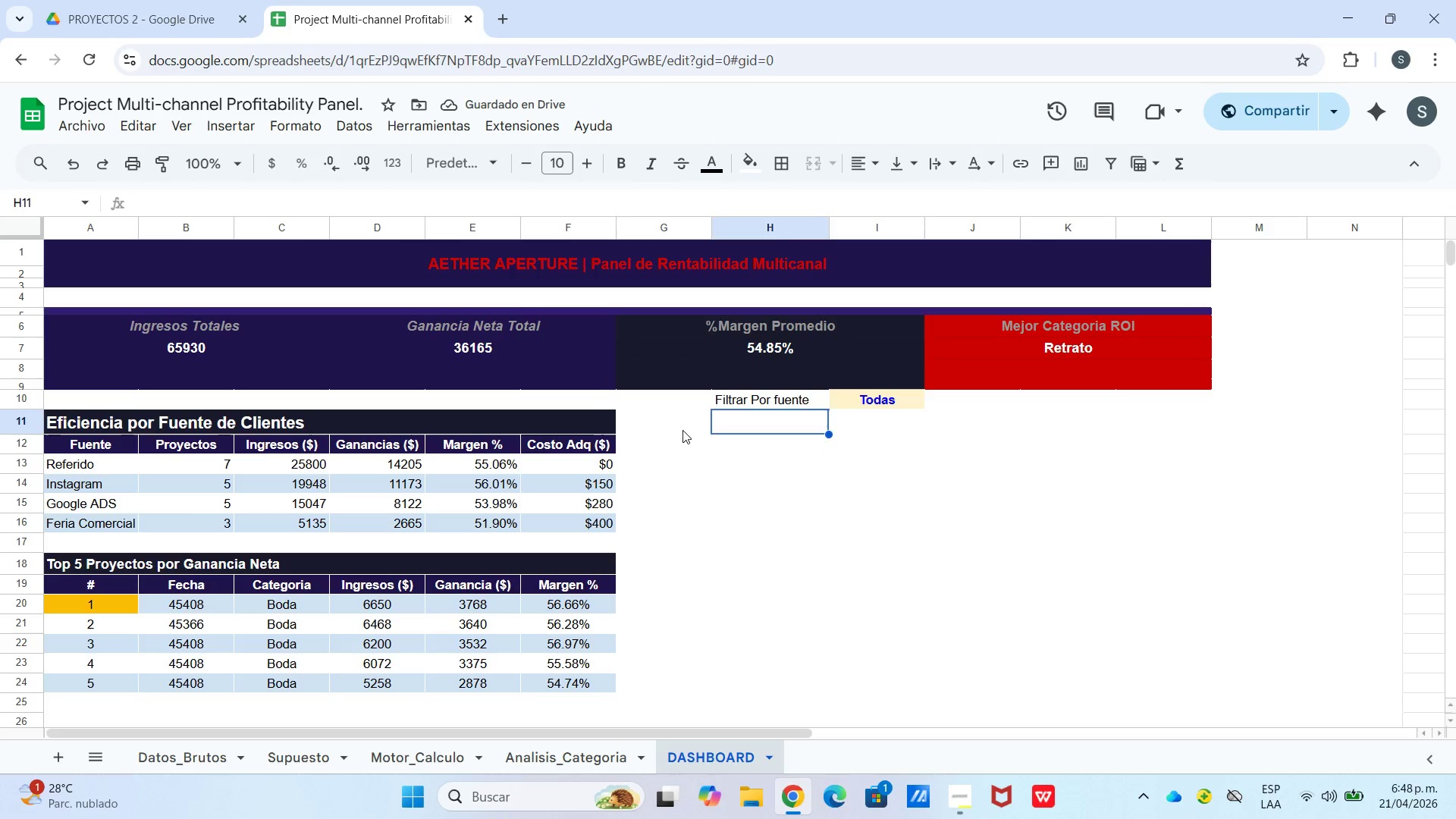 
triple_click([682, 430])
 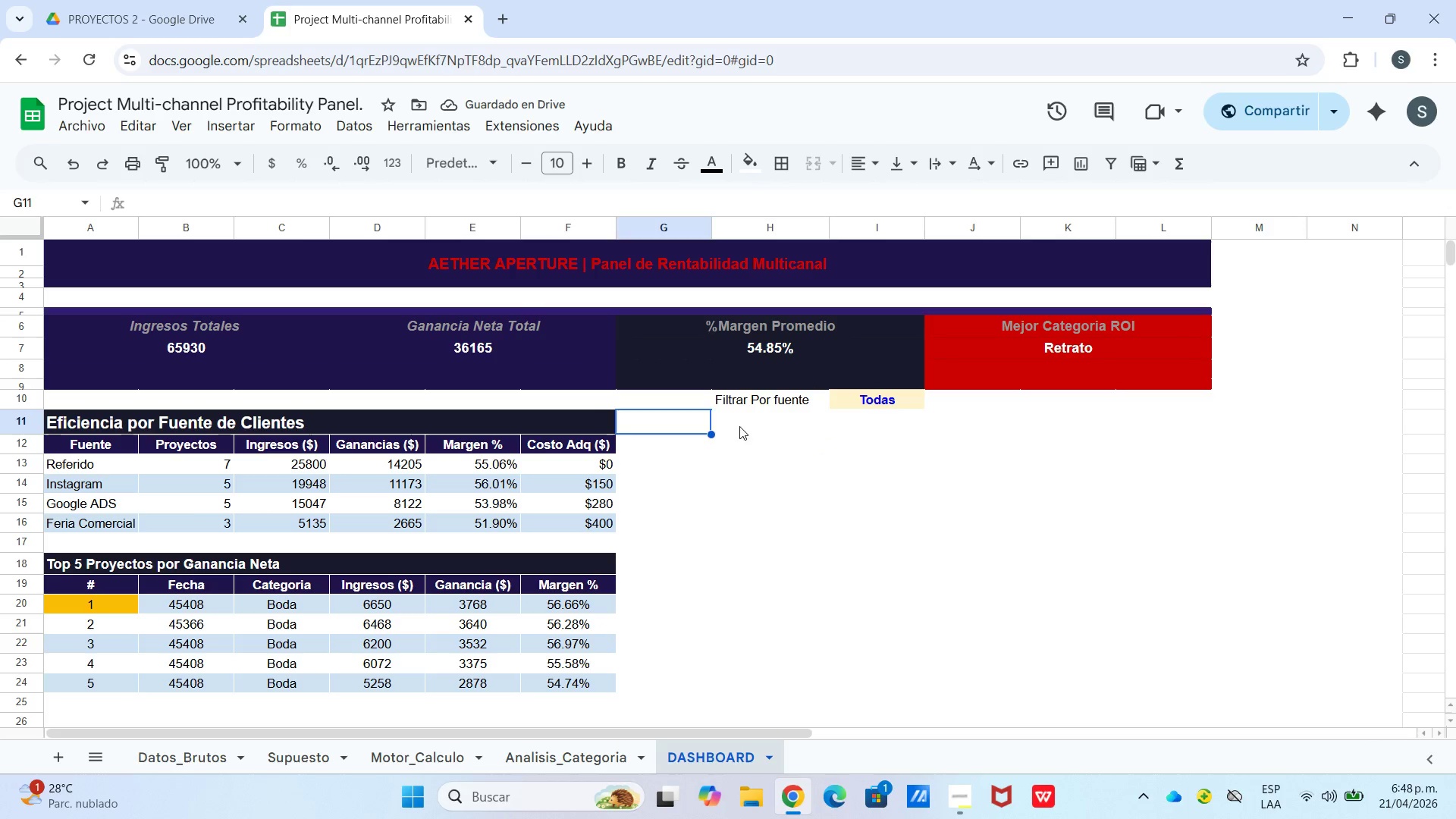 
triple_click([744, 425])
 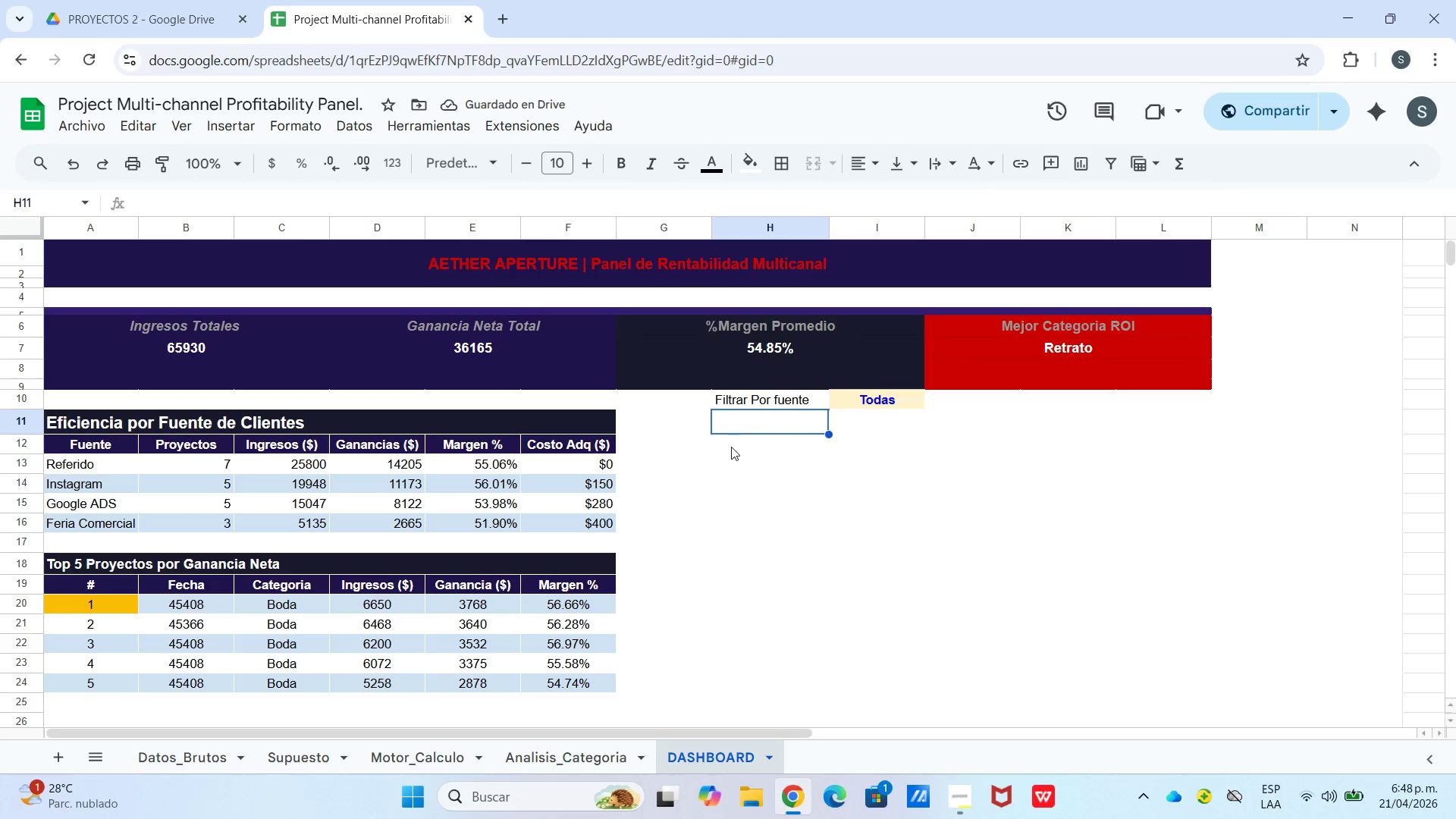 
triple_click([731, 447])
 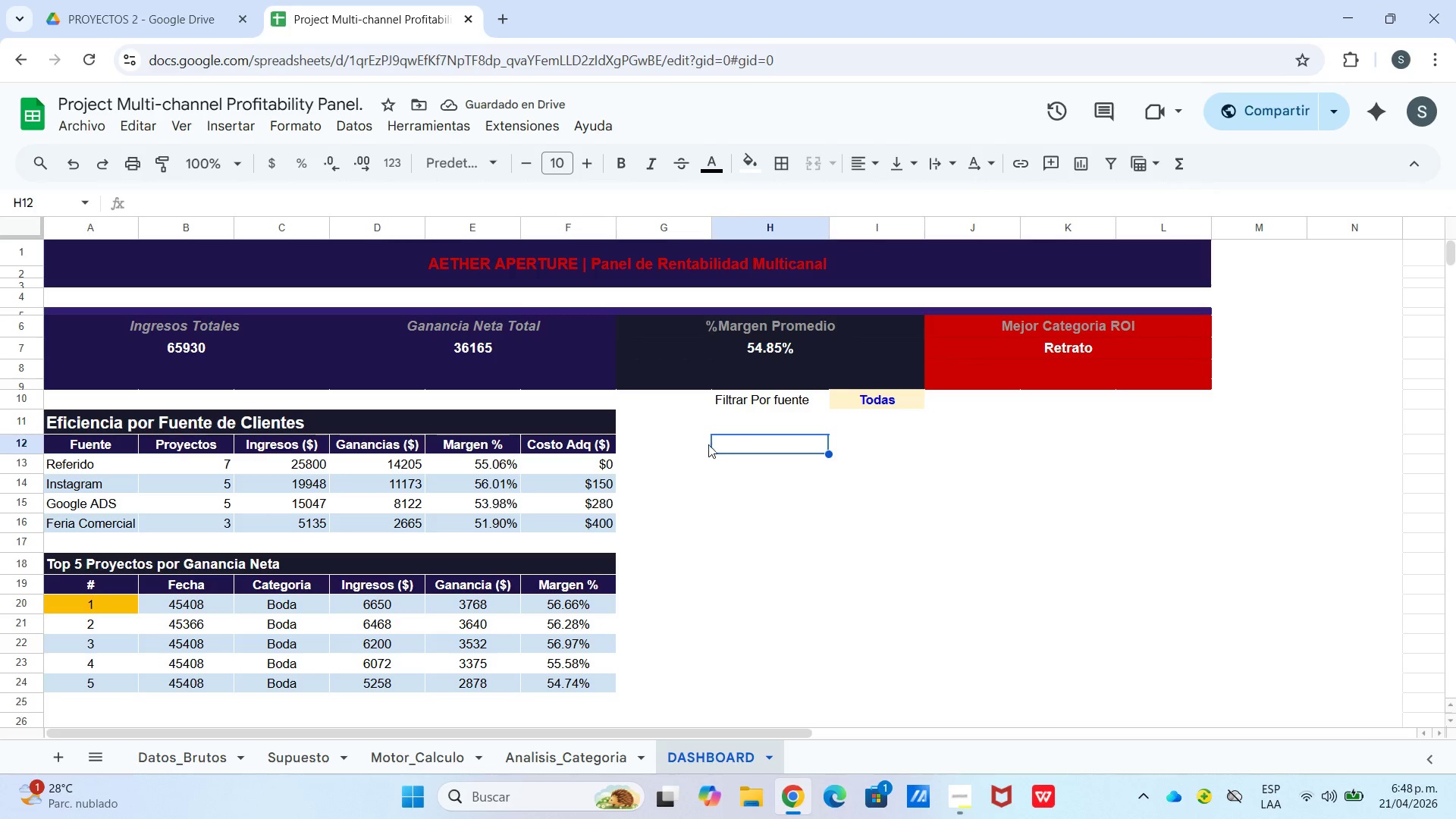 
triple_click([701, 440])
 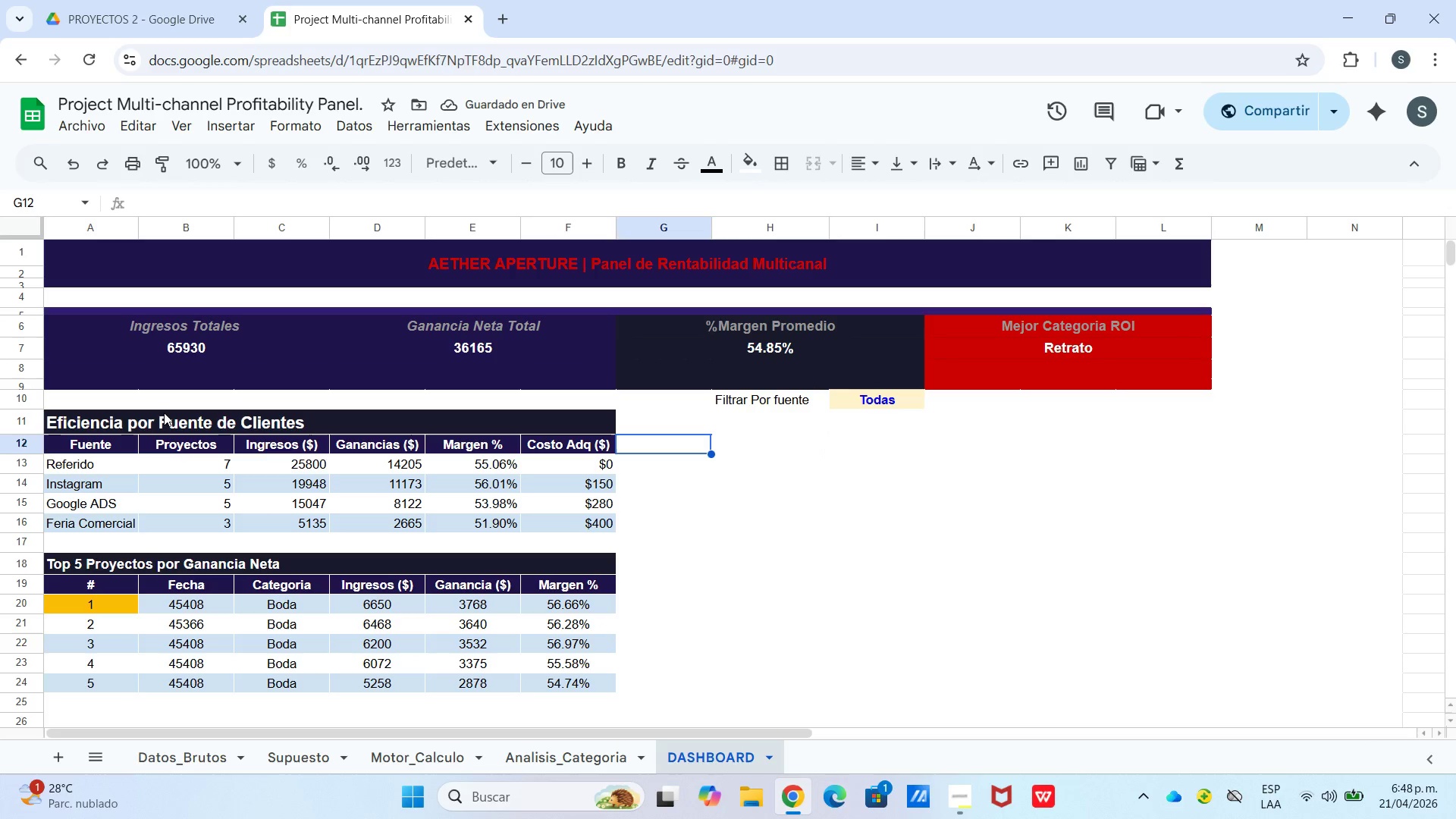 
left_click_drag(start_coordinate=[169, 421], to_coordinate=[586, 526])
 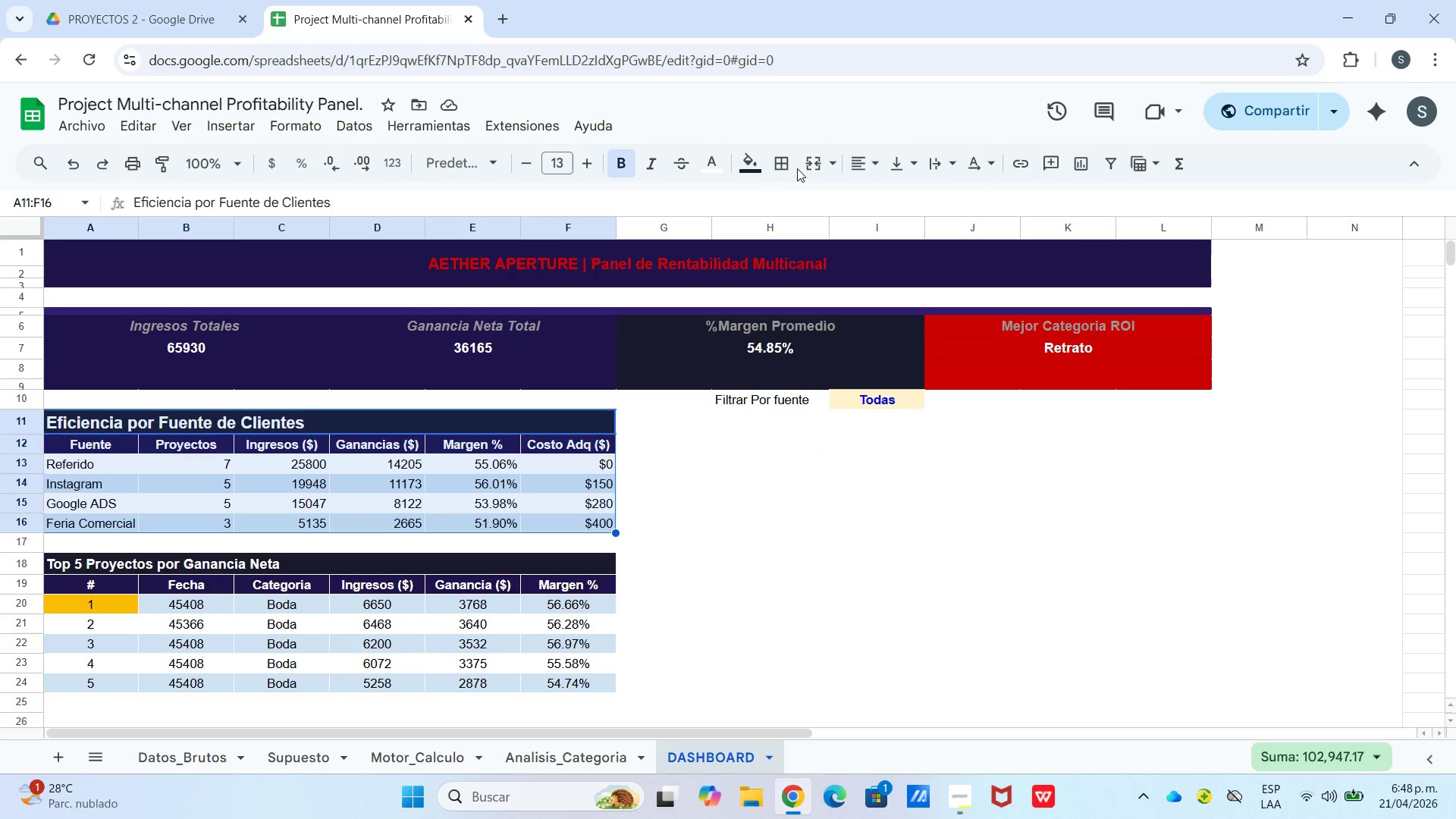 
left_click([783, 166])
 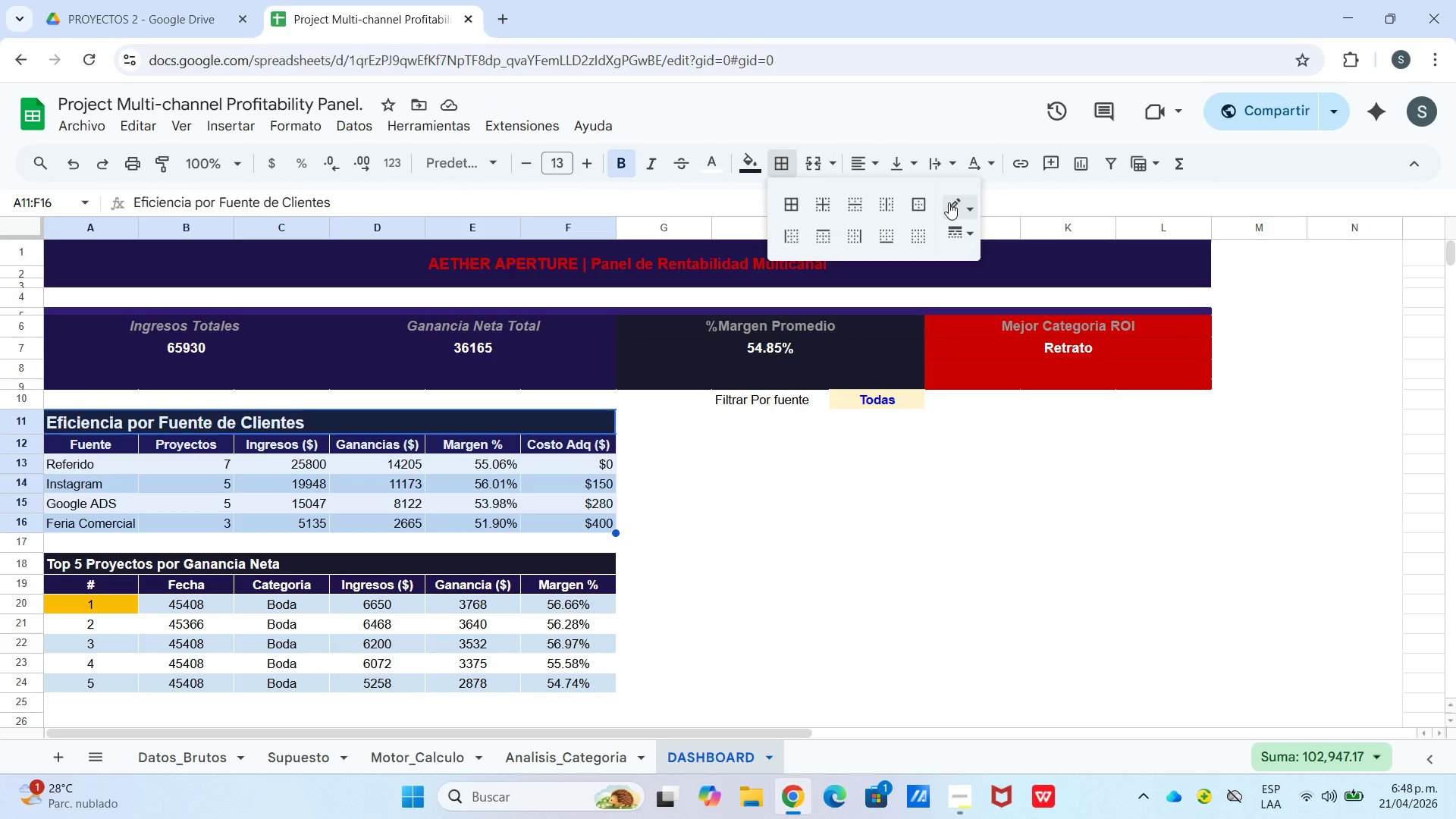 
left_click([968, 210])
 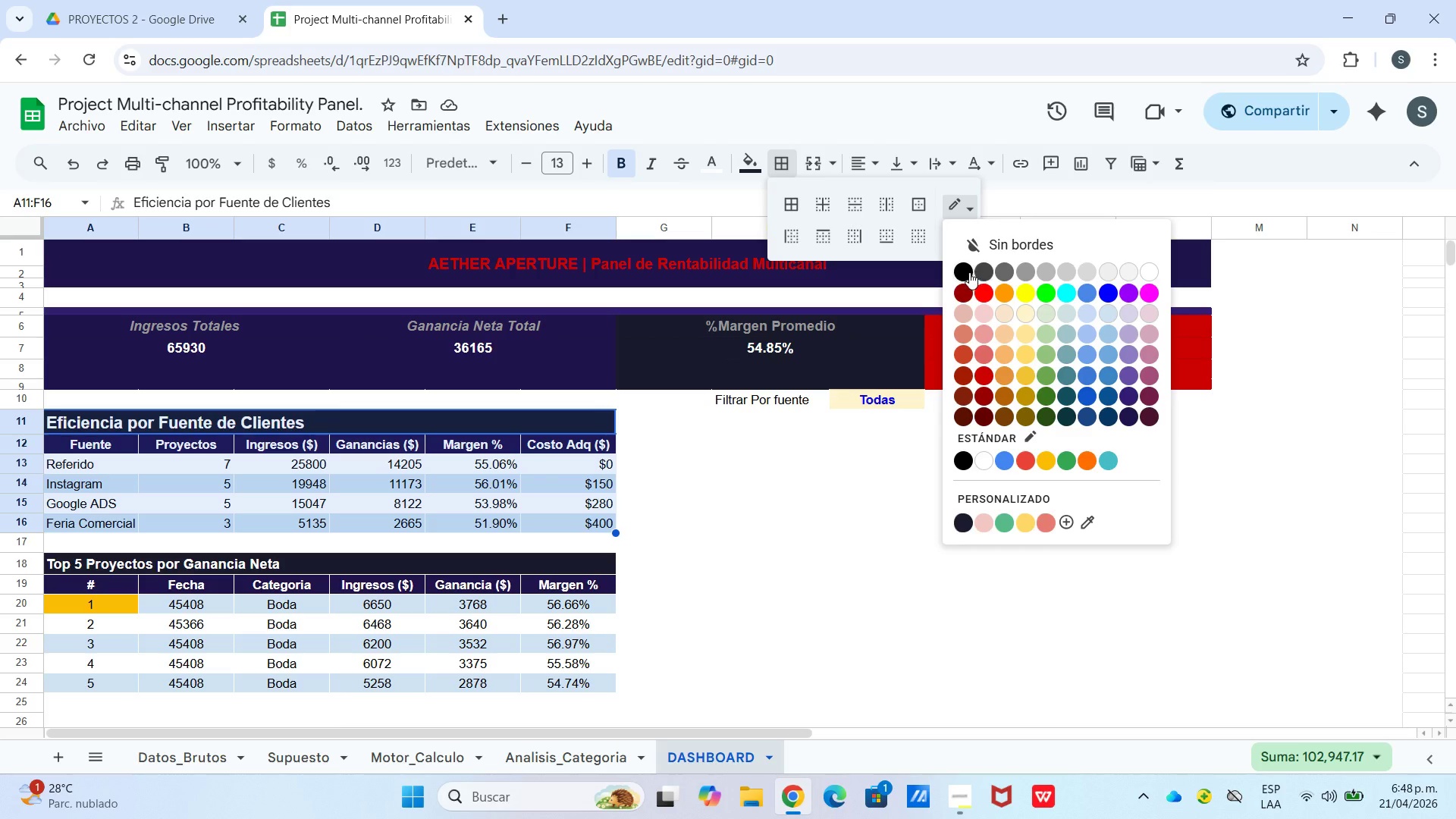 
left_click([967, 267])
 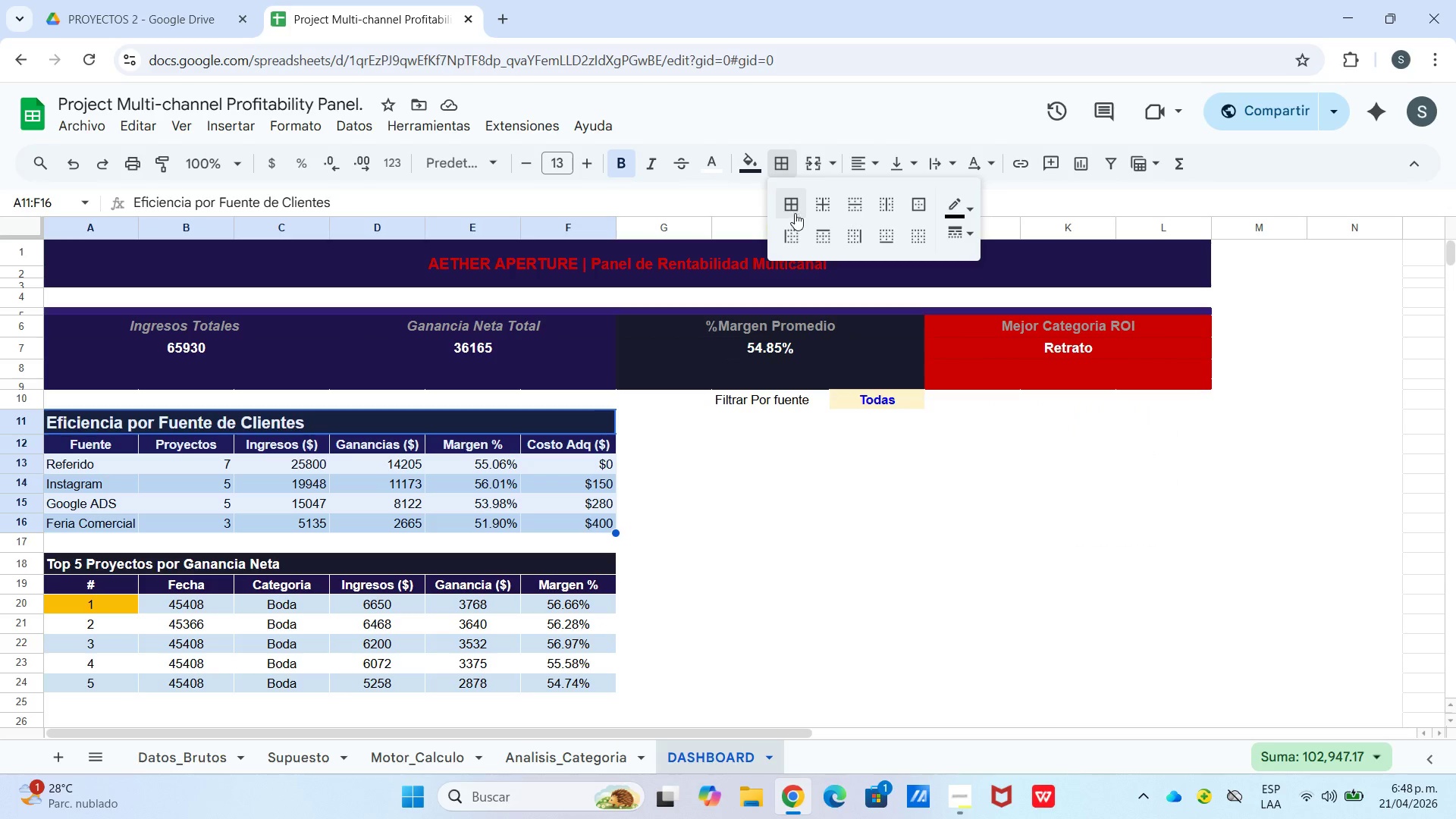 
left_click([792, 212])
 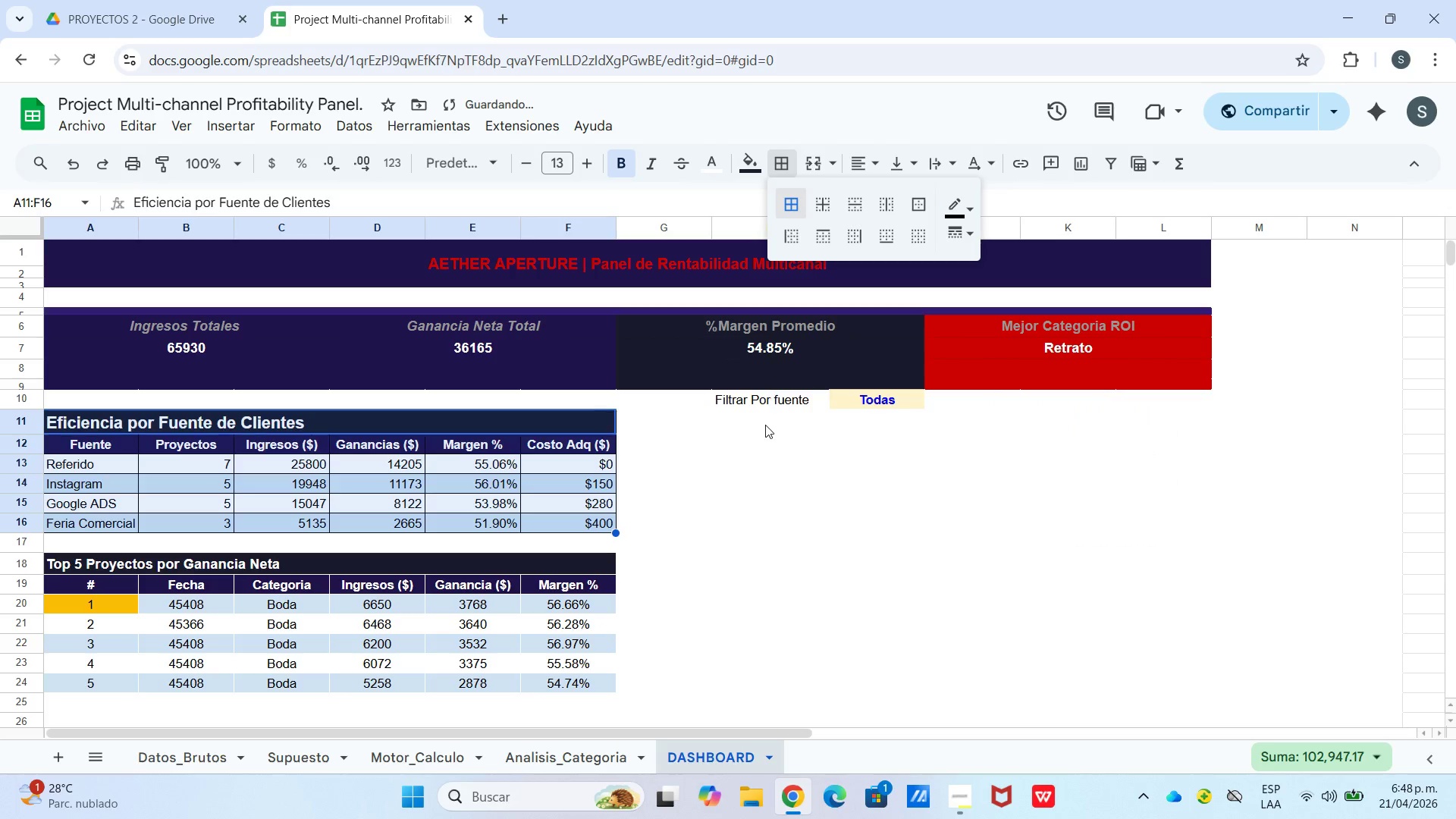 
left_click_drag(start_coordinate=[765, 425], to_coordinate=[766, 432])
 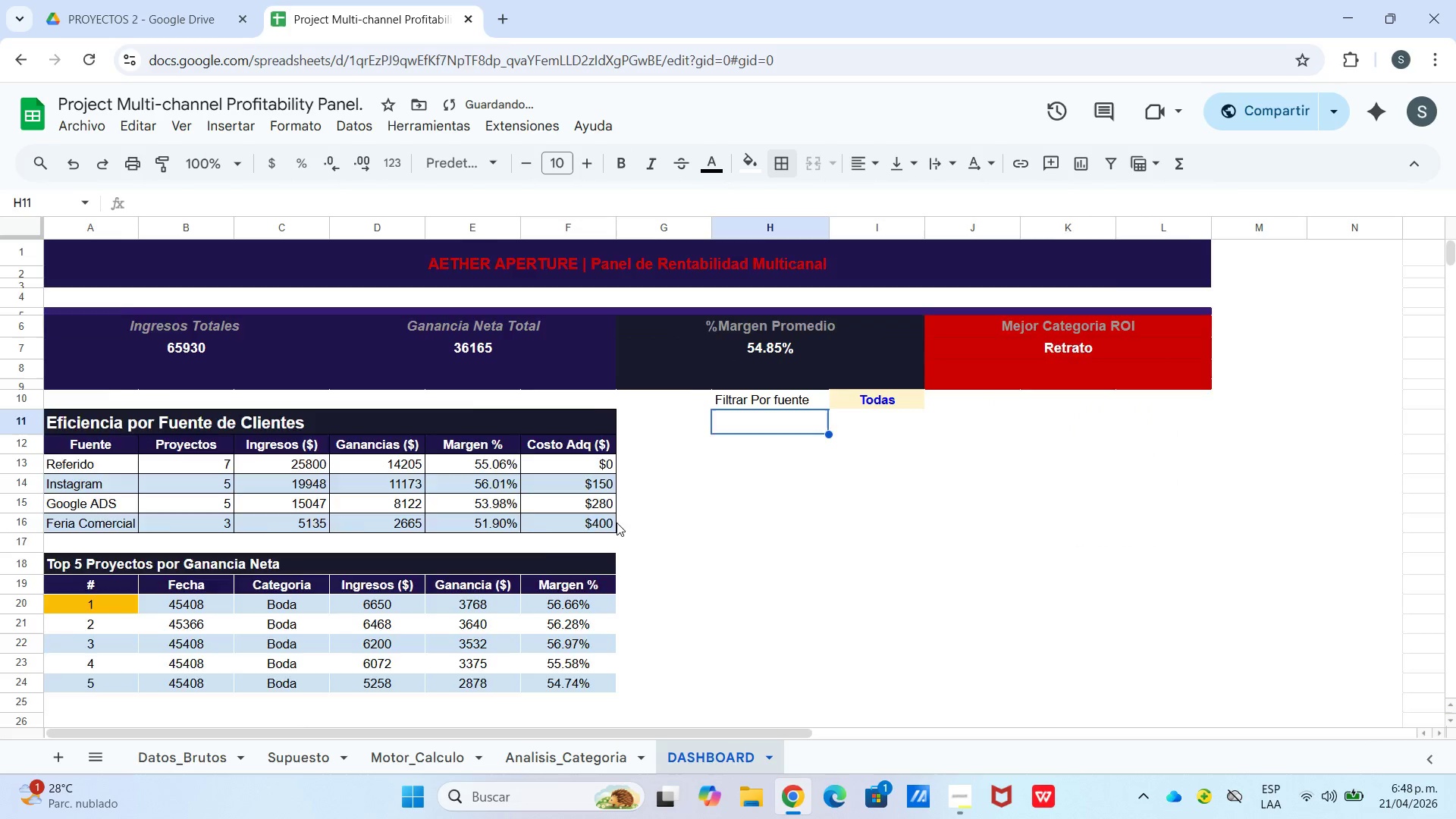 
scroll: coordinate [617, 524], scroll_direction: down, amount: 1.0
 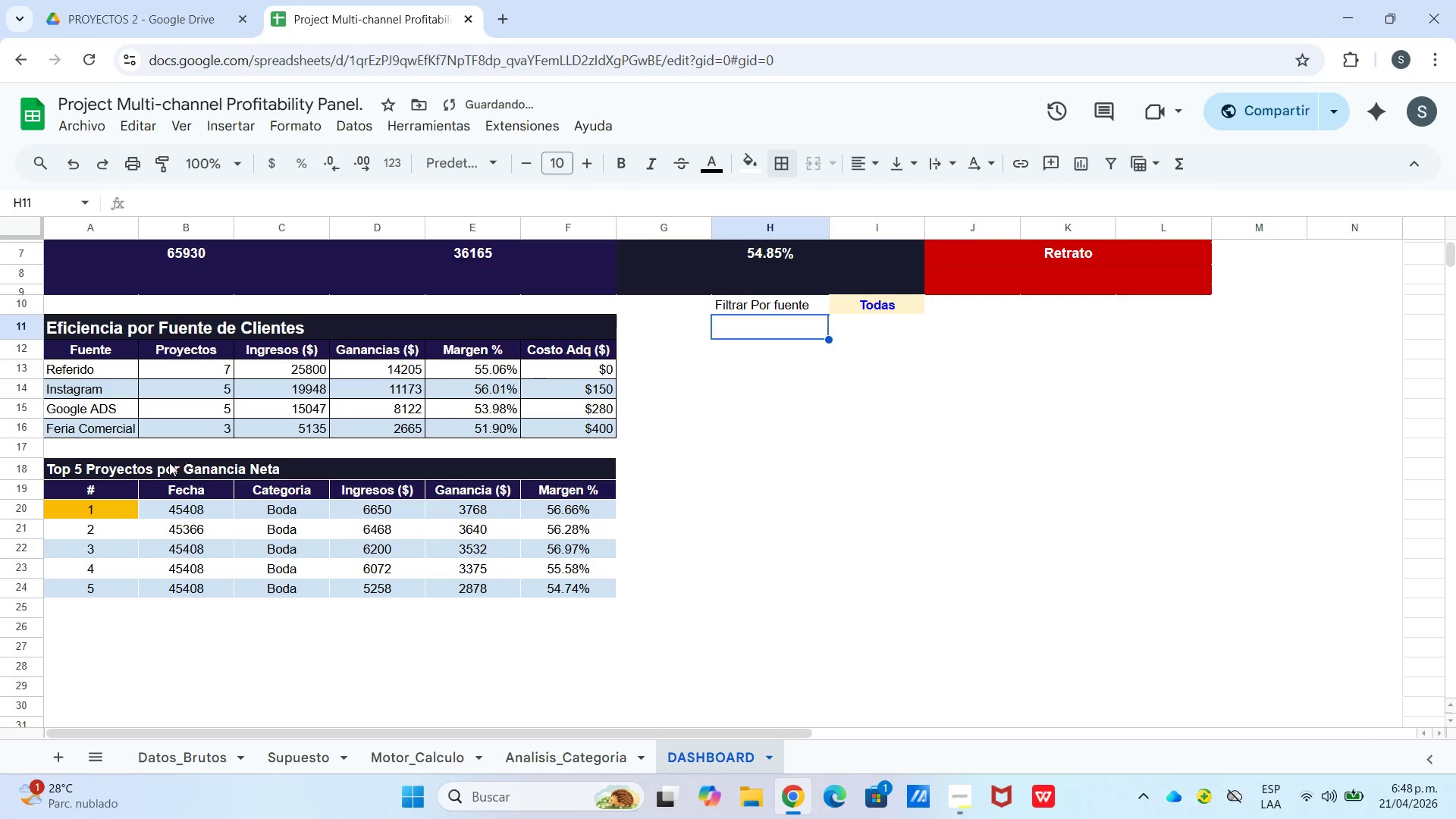 
left_click_drag(start_coordinate=[169, 463], to_coordinate=[585, 586])
 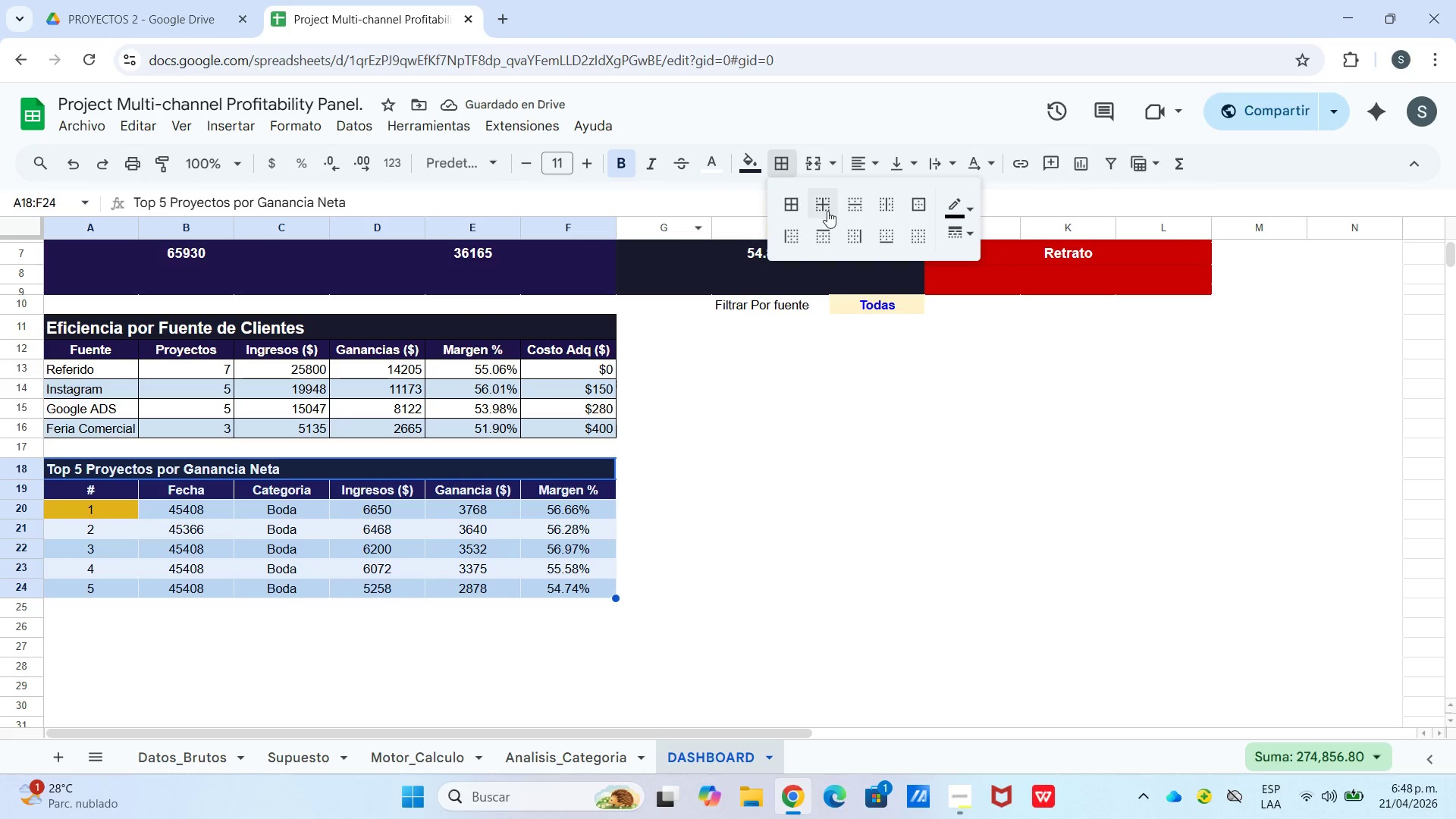 
left_click([798, 209])
 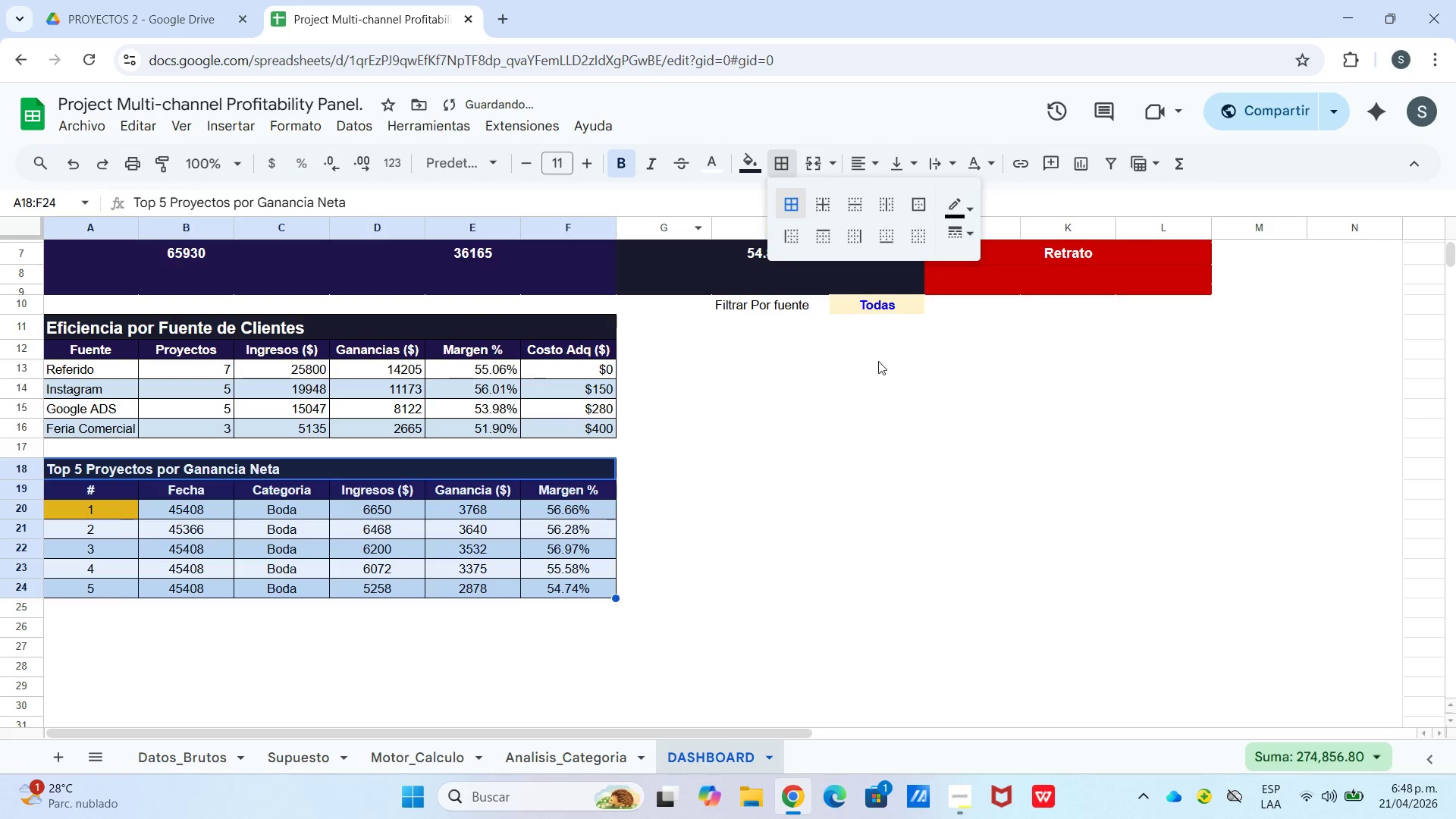 
left_click_drag(start_coordinate=[878, 362], to_coordinate=[880, 381])
 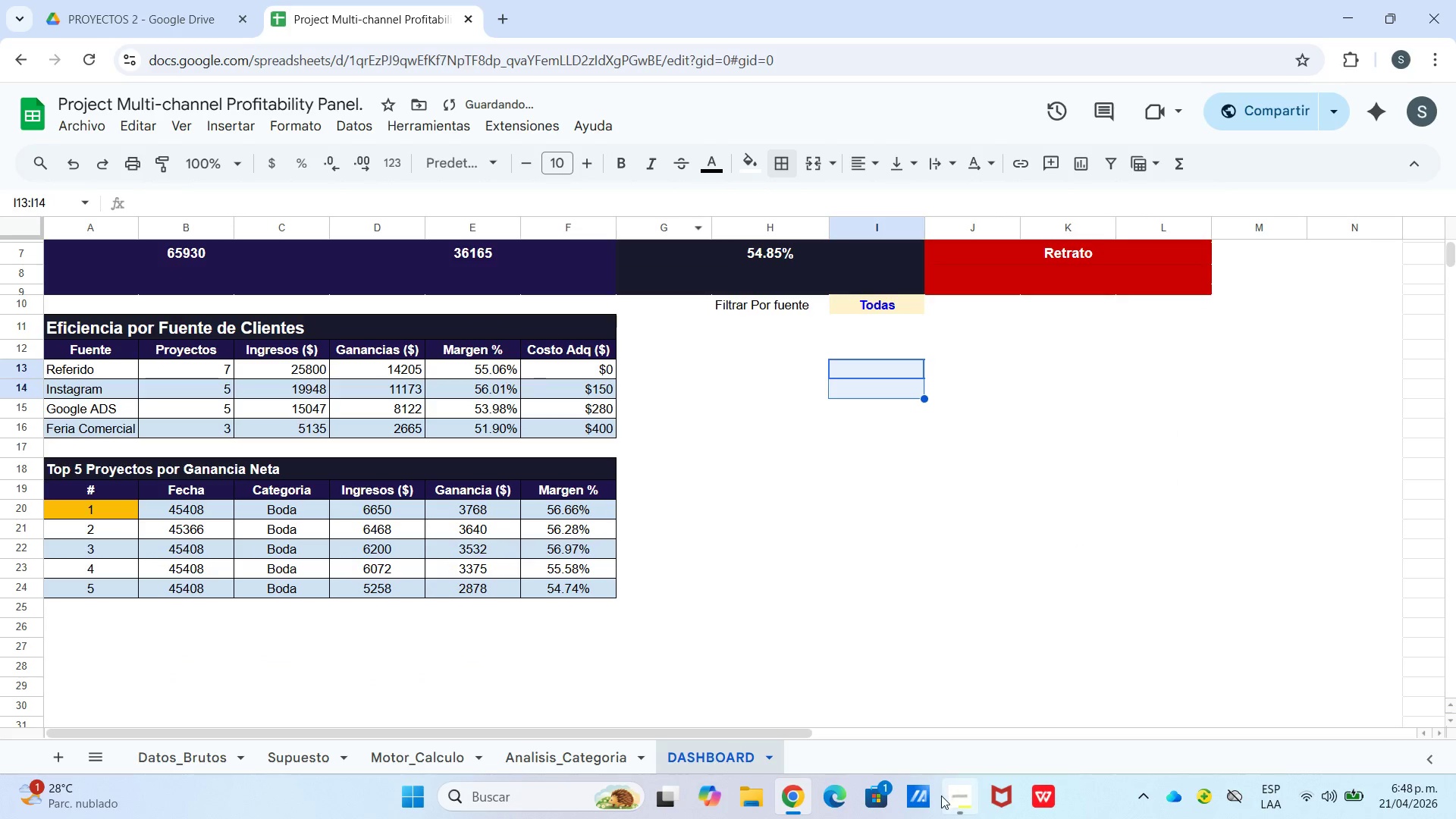 
left_click([948, 796])